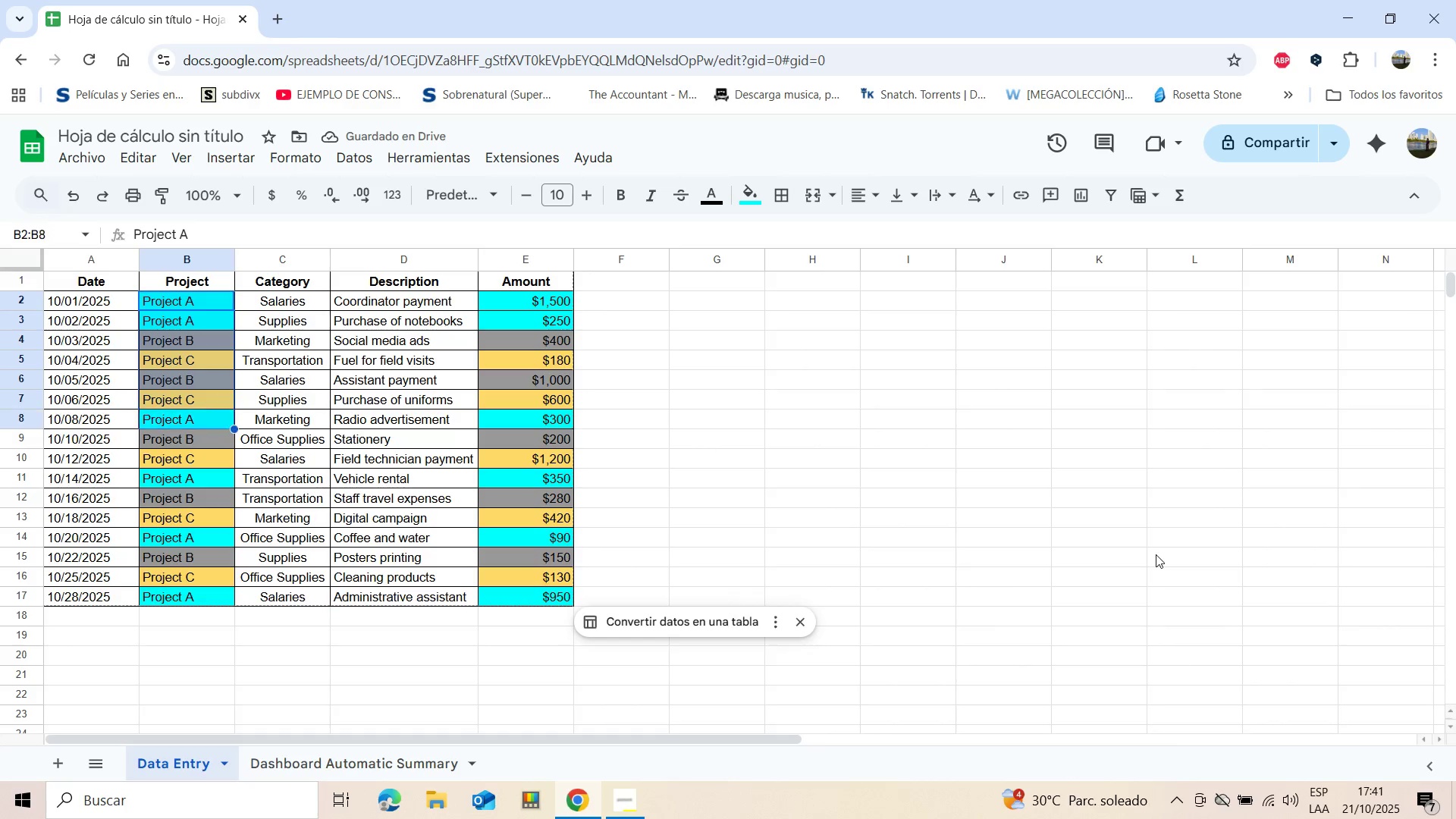 
key(Shift+ArrowDown)
 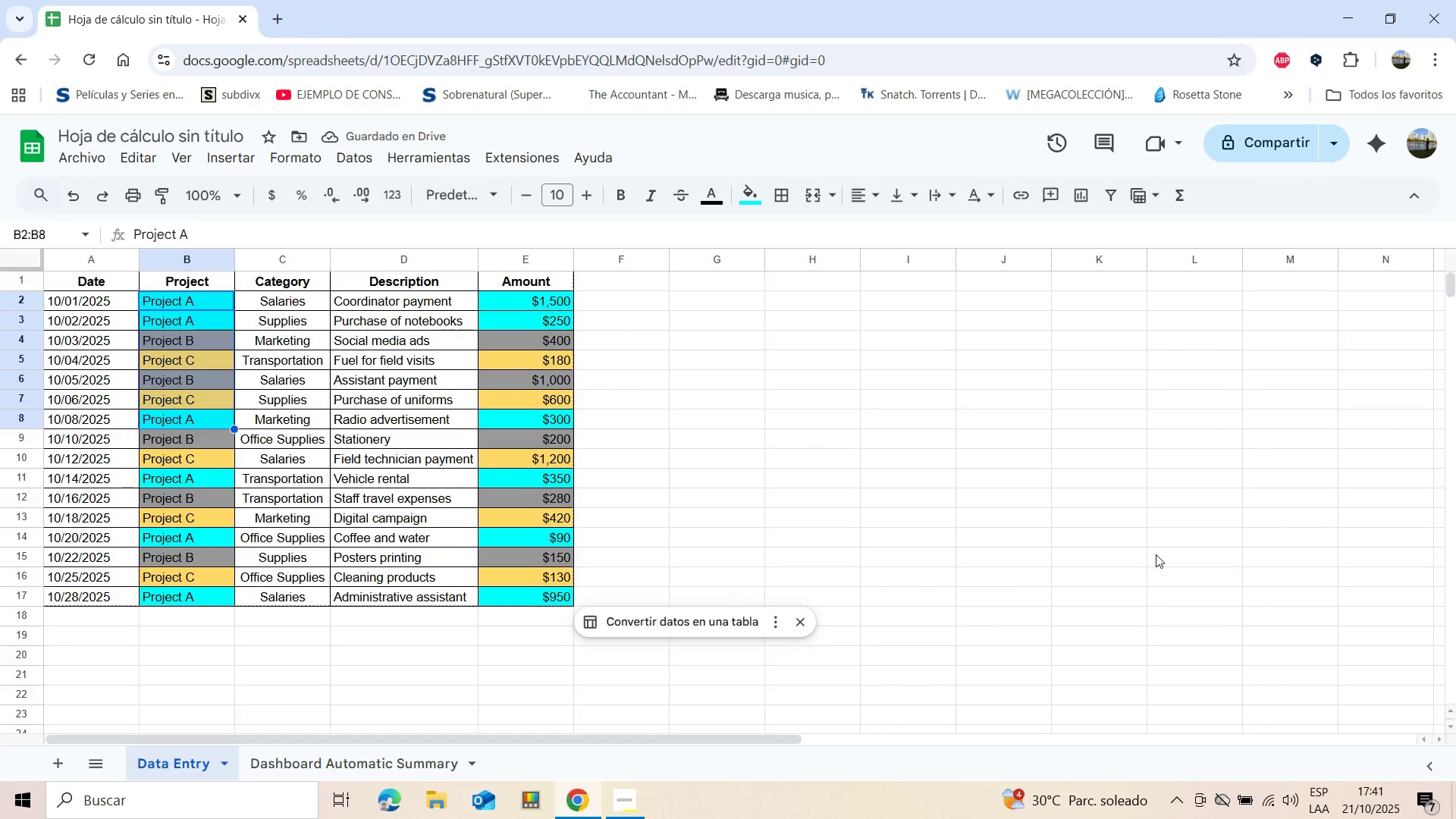 
key(Shift+ArrowDown)
 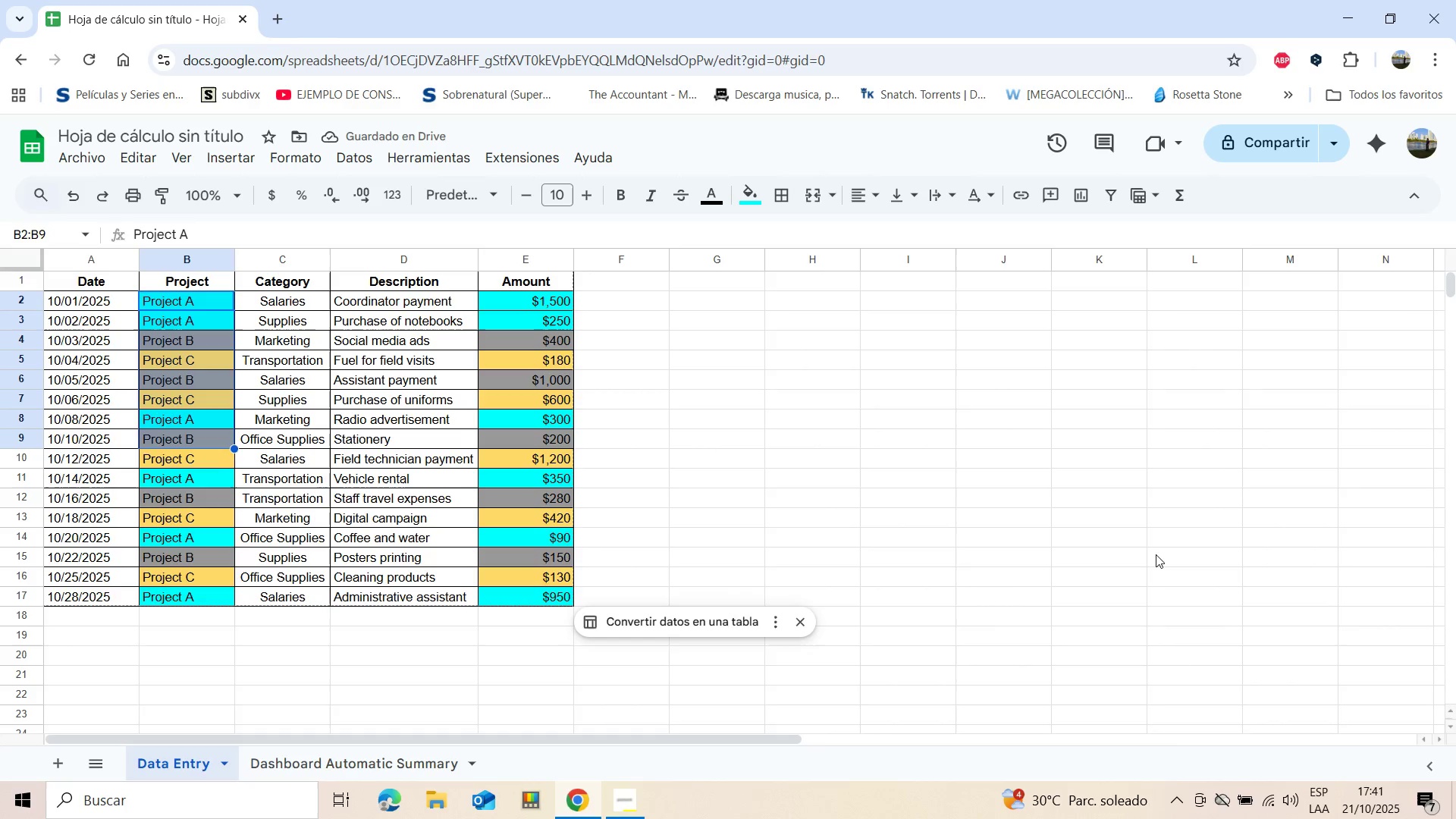 
key(Shift+ArrowDown)
 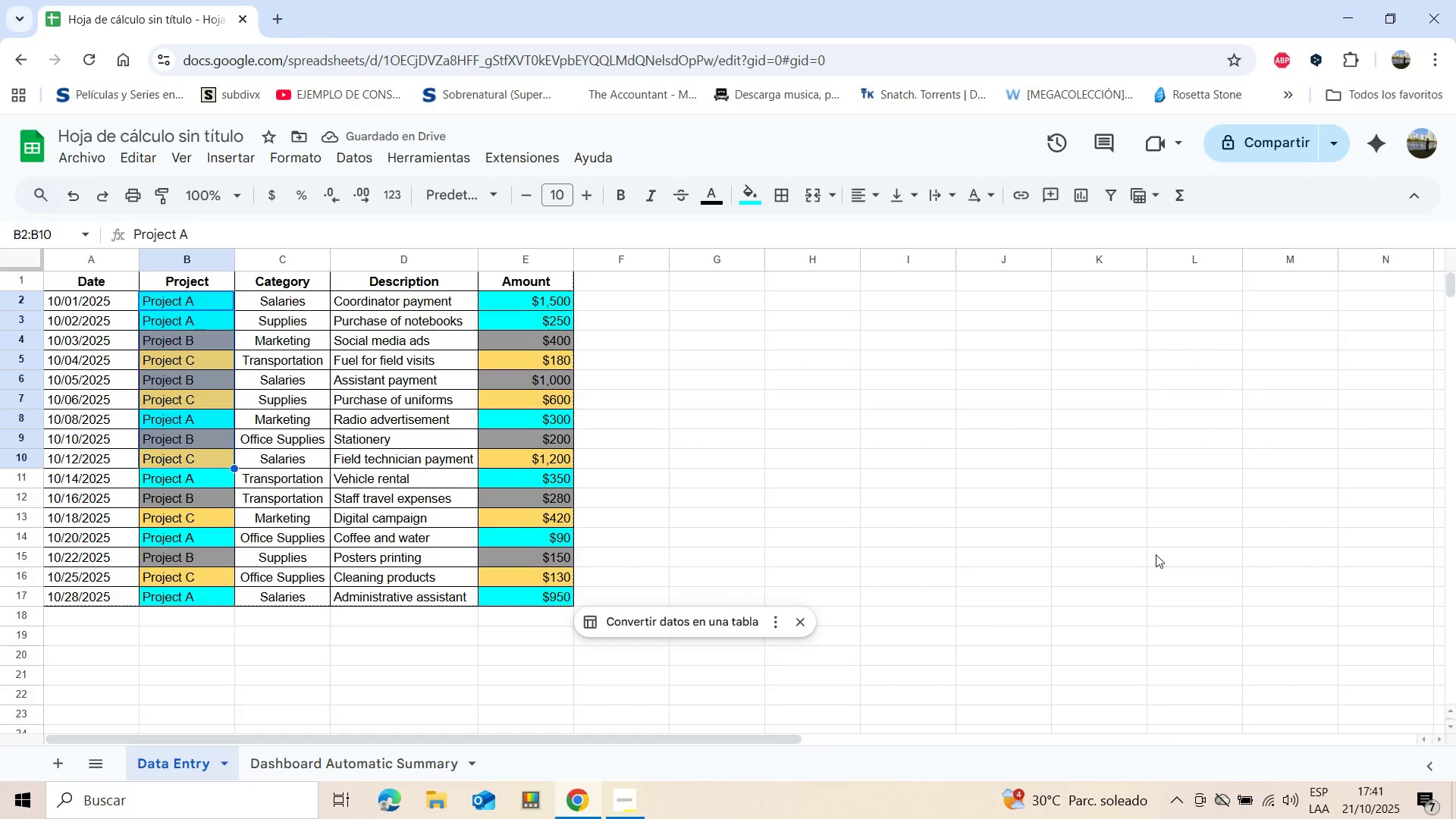 
key(Shift+ArrowDown)
 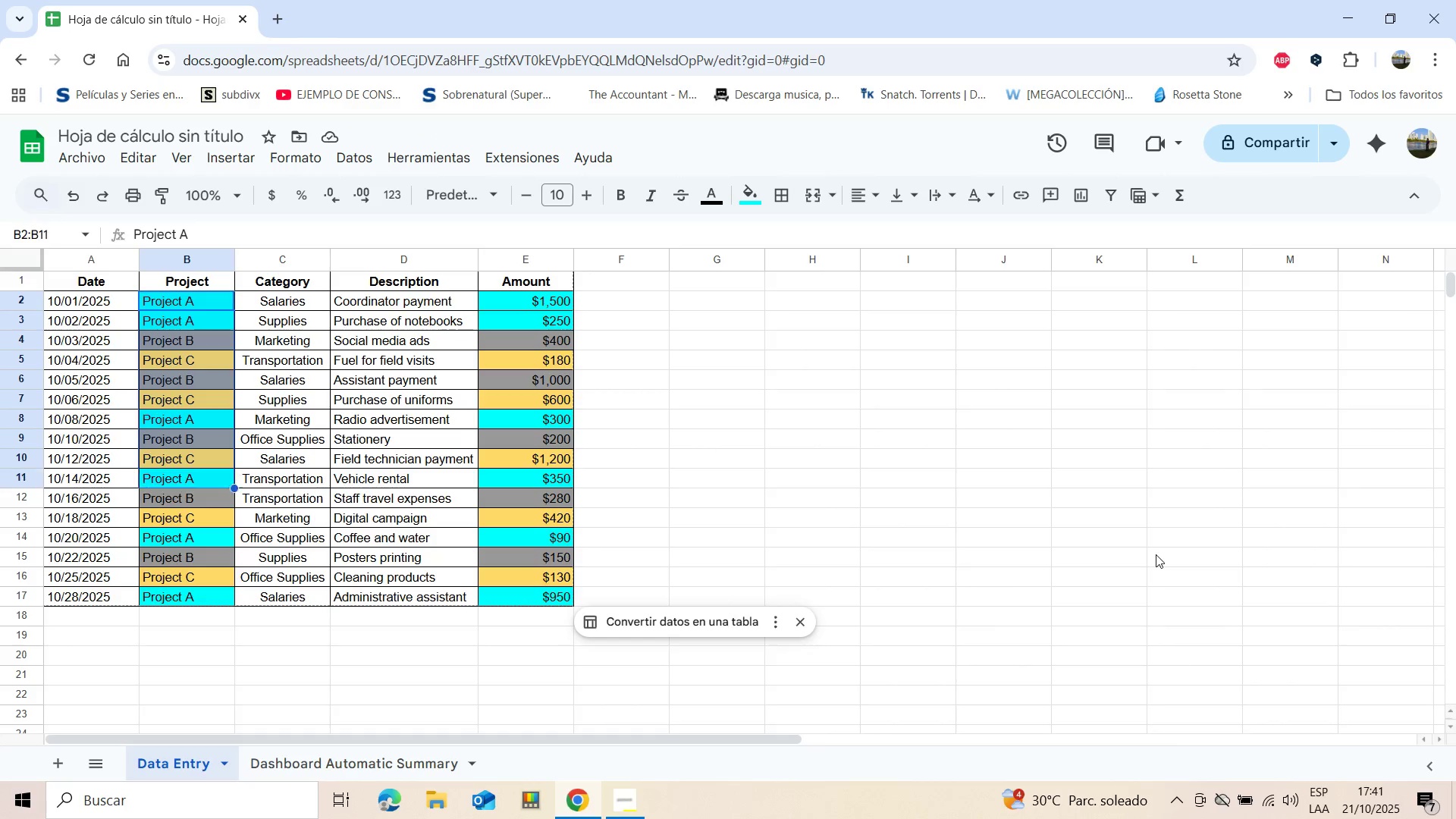 
key(Shift+ArrowDown)
 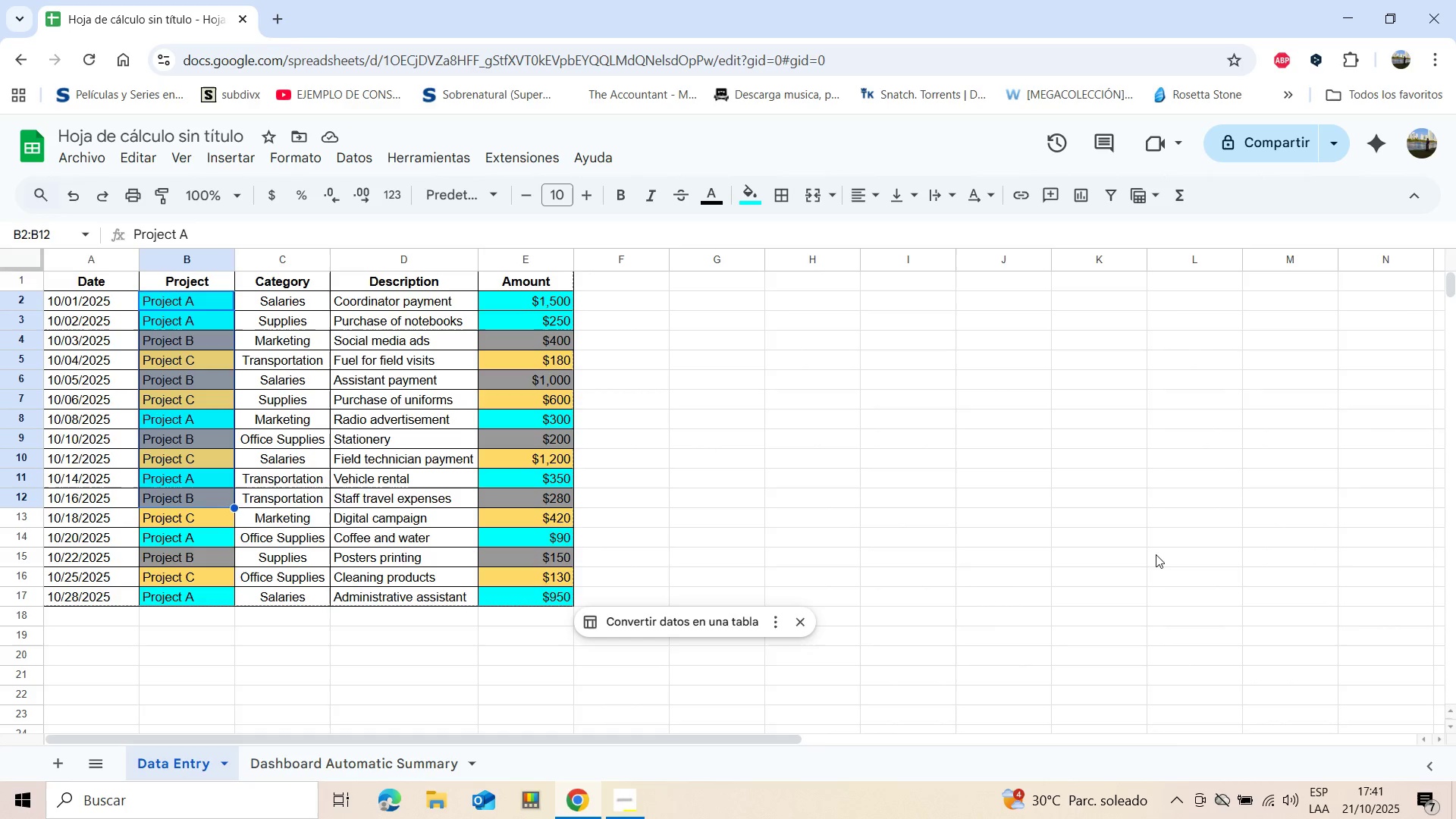 
key(Shift+ArrowDown)
 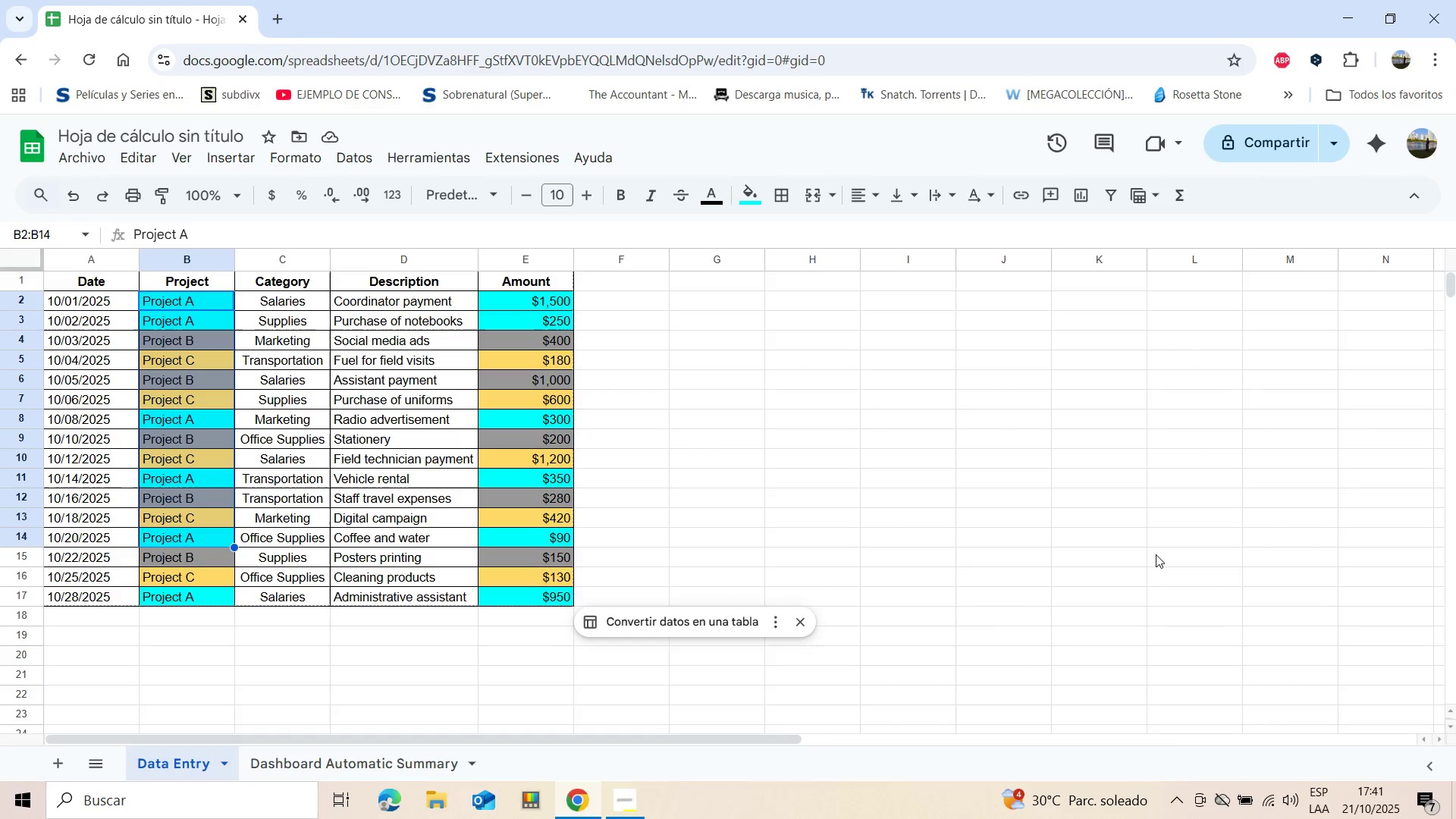 
key(Shift+ArrowDown)
 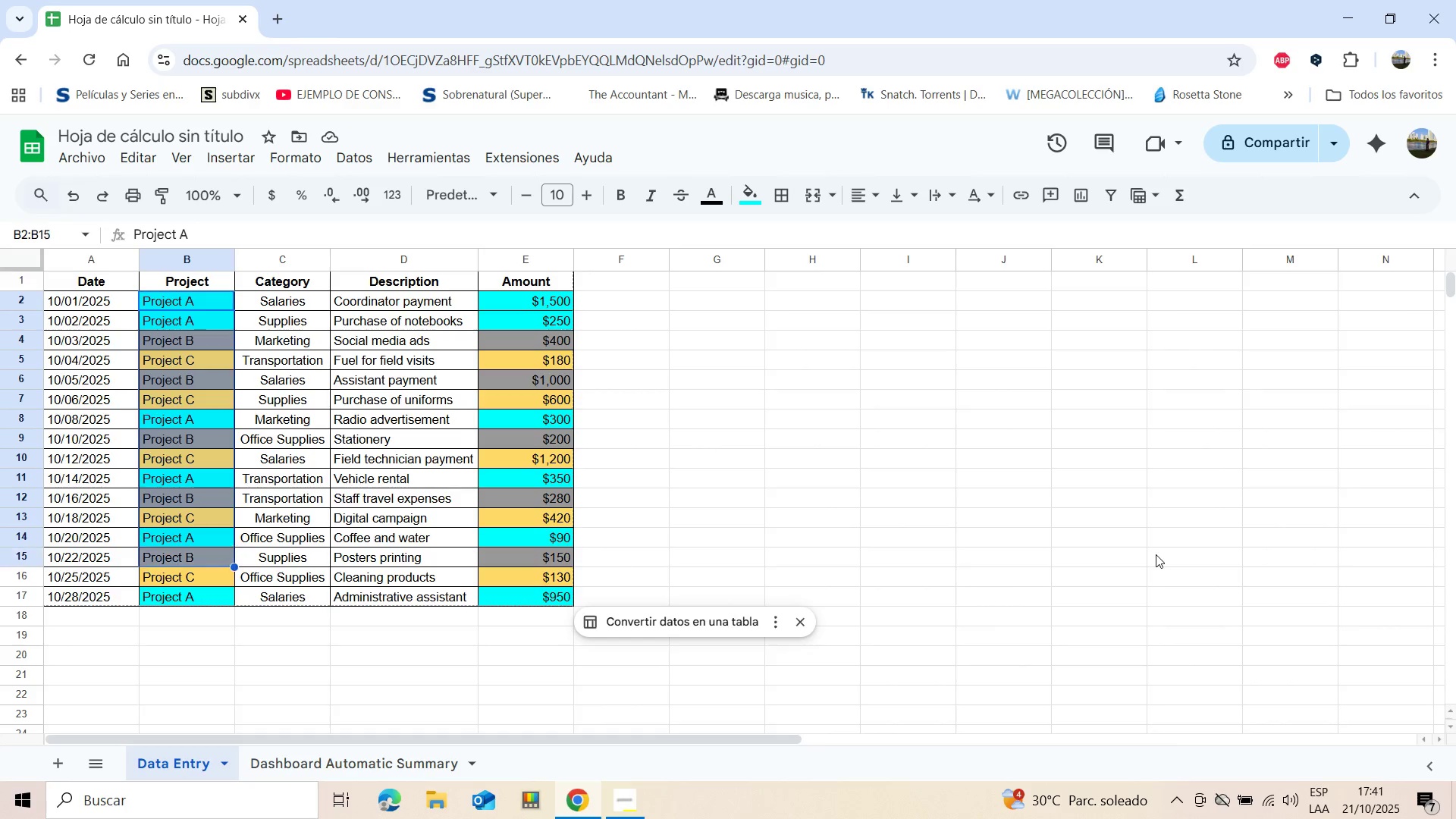 
key(Shift+ArrowDown)
 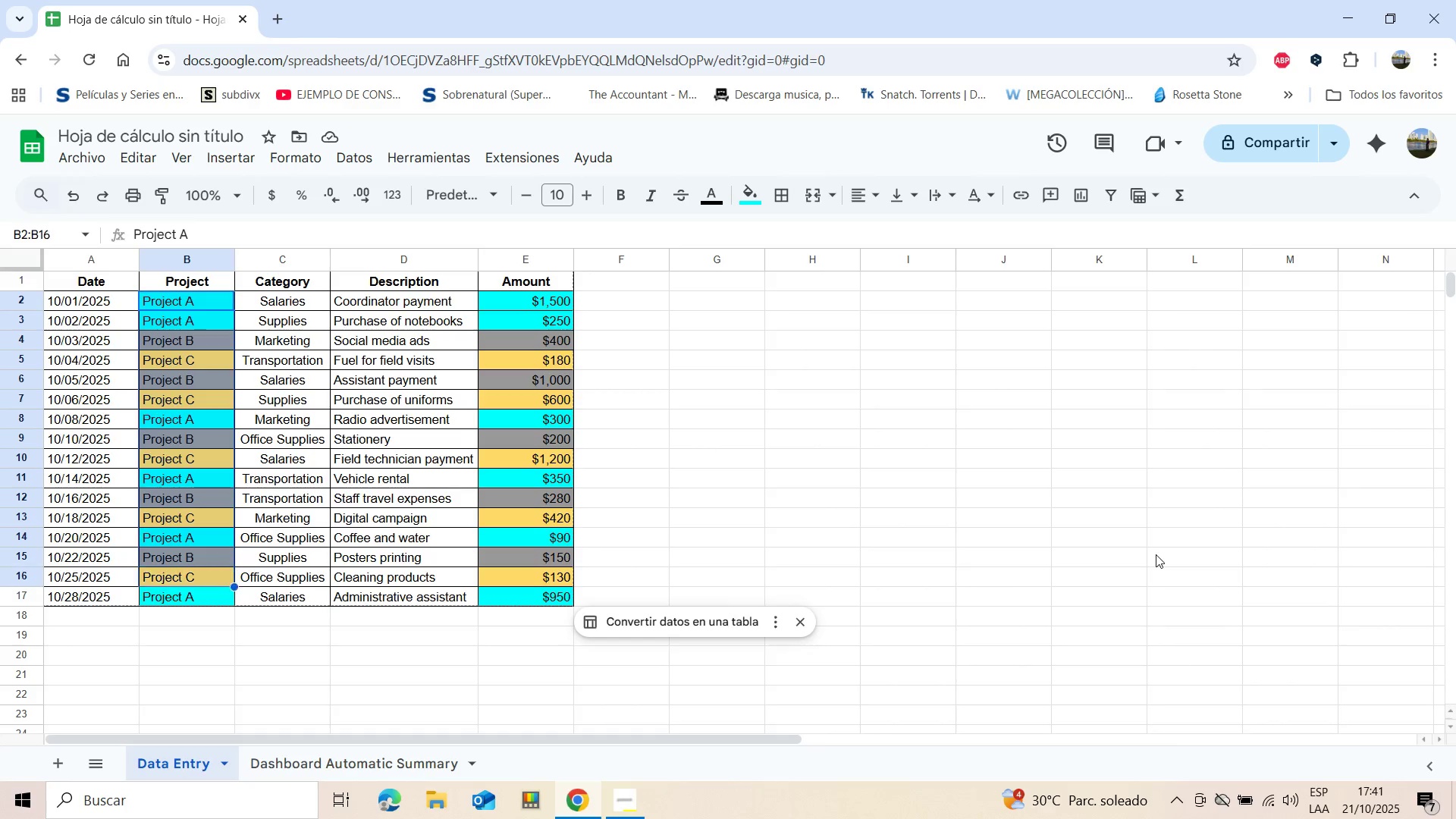 
key(Shift+ArrowDown)
 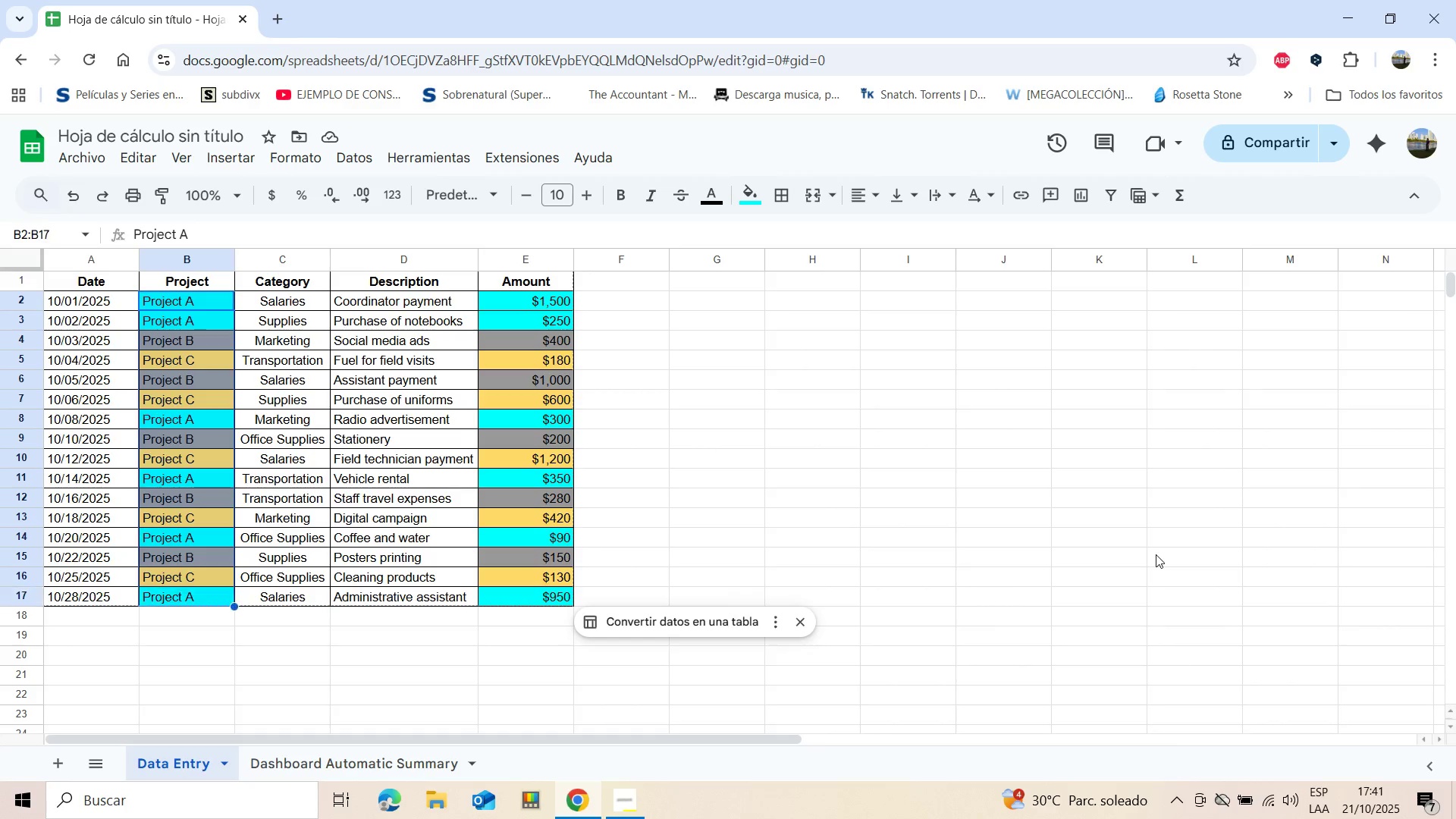 
key(Shift+ArrowDown)
 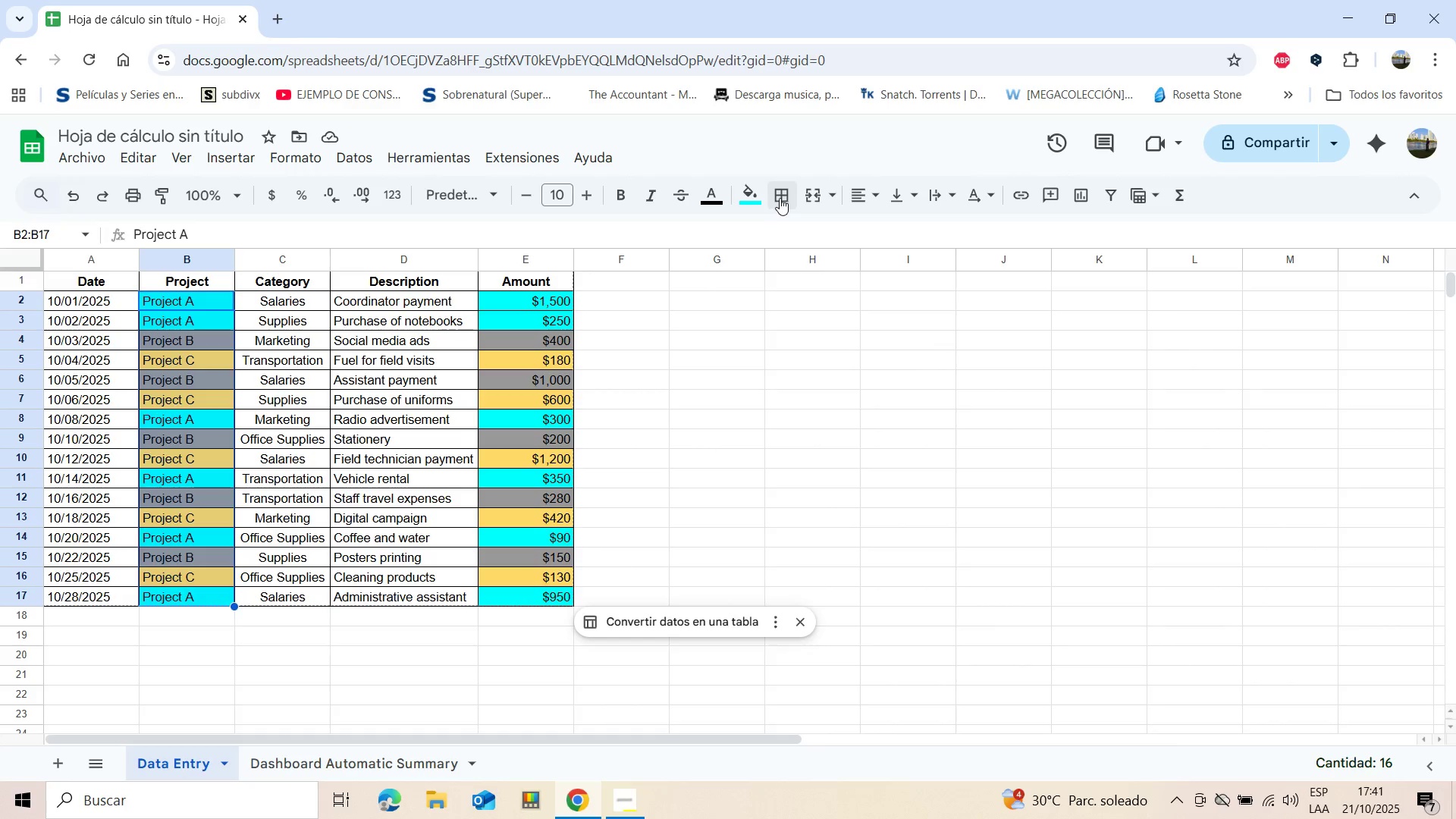 
wait(7.36)
 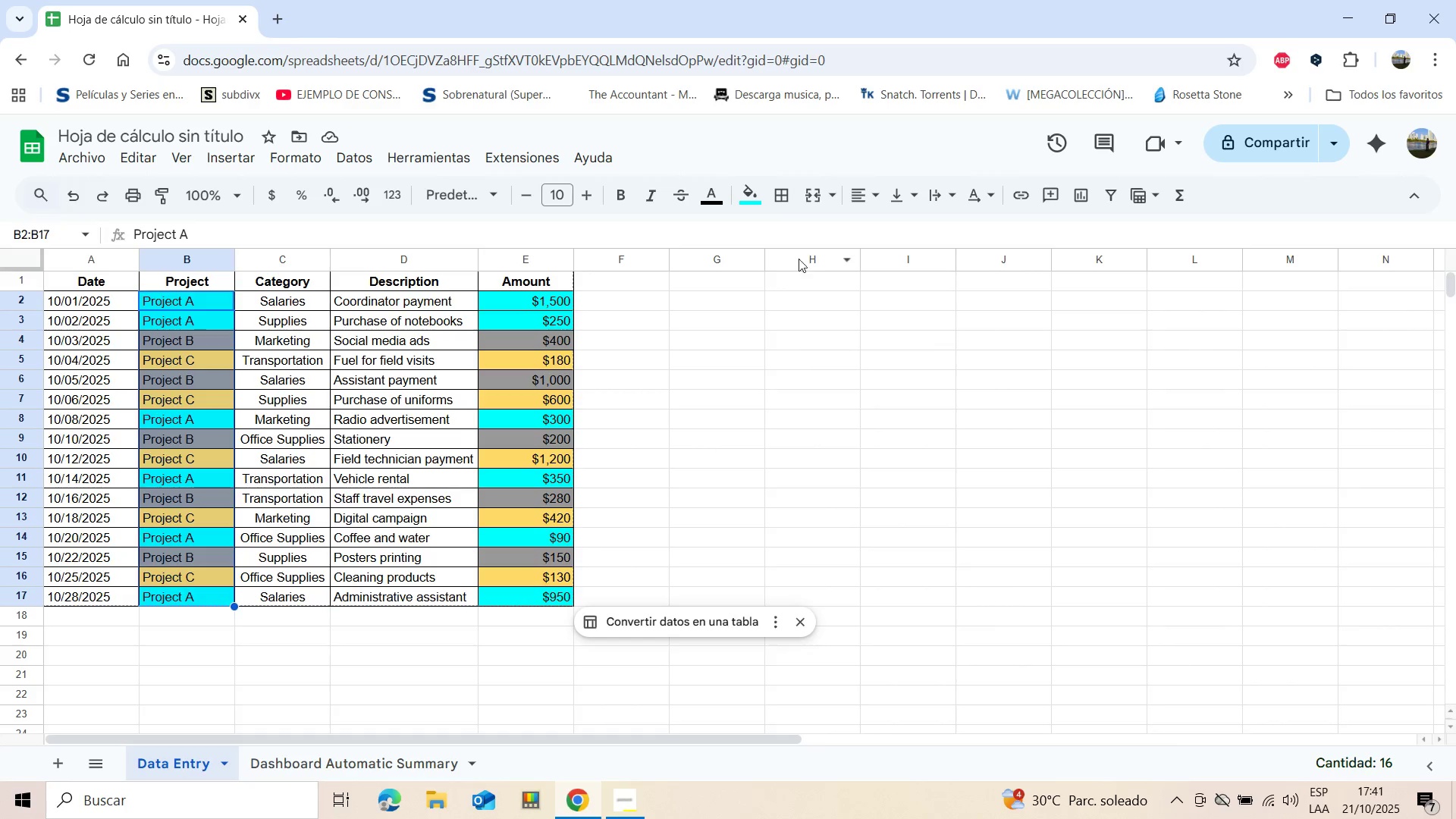 
left_click([854, 198])
 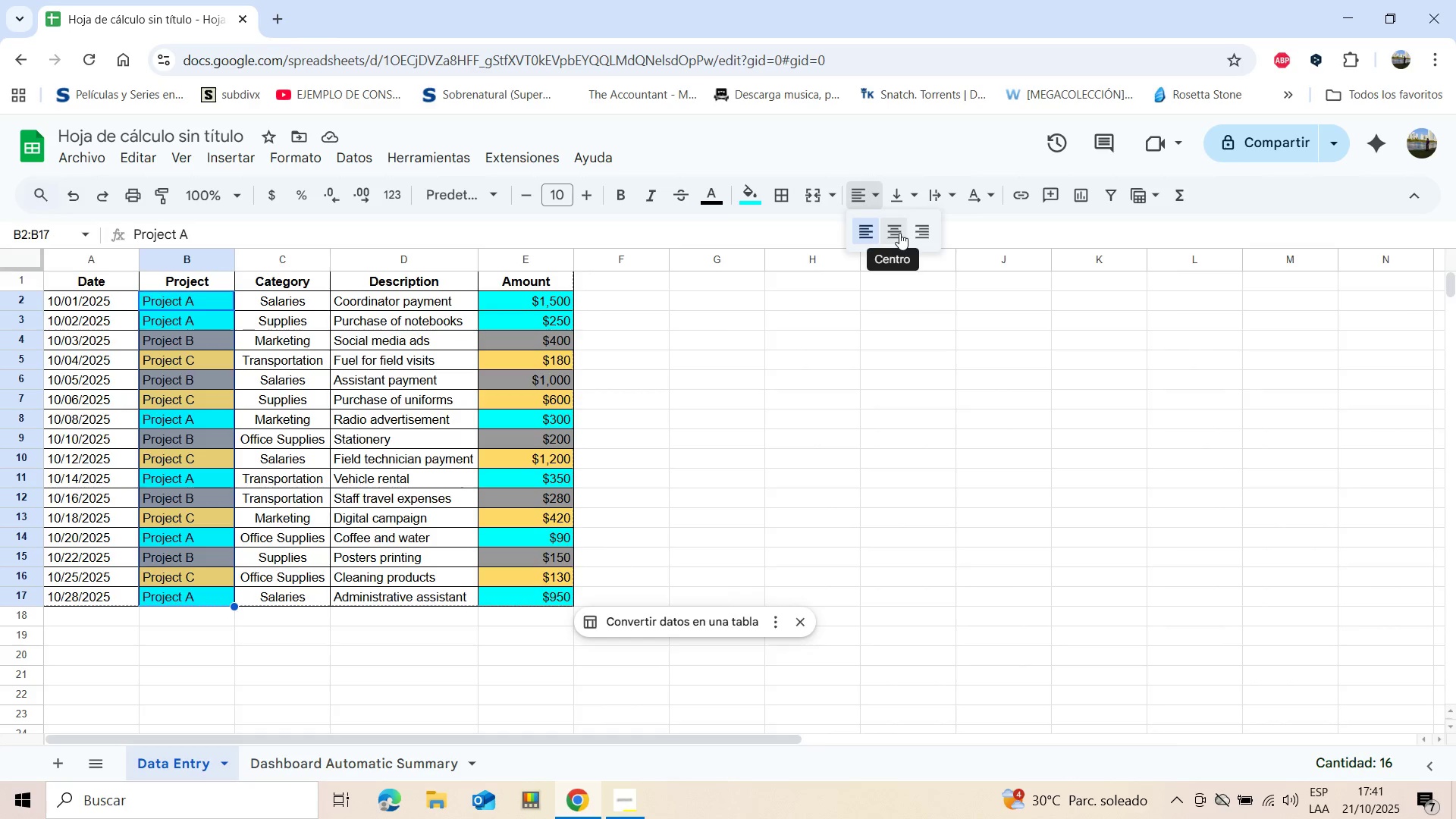 
left_click([899, 233])
 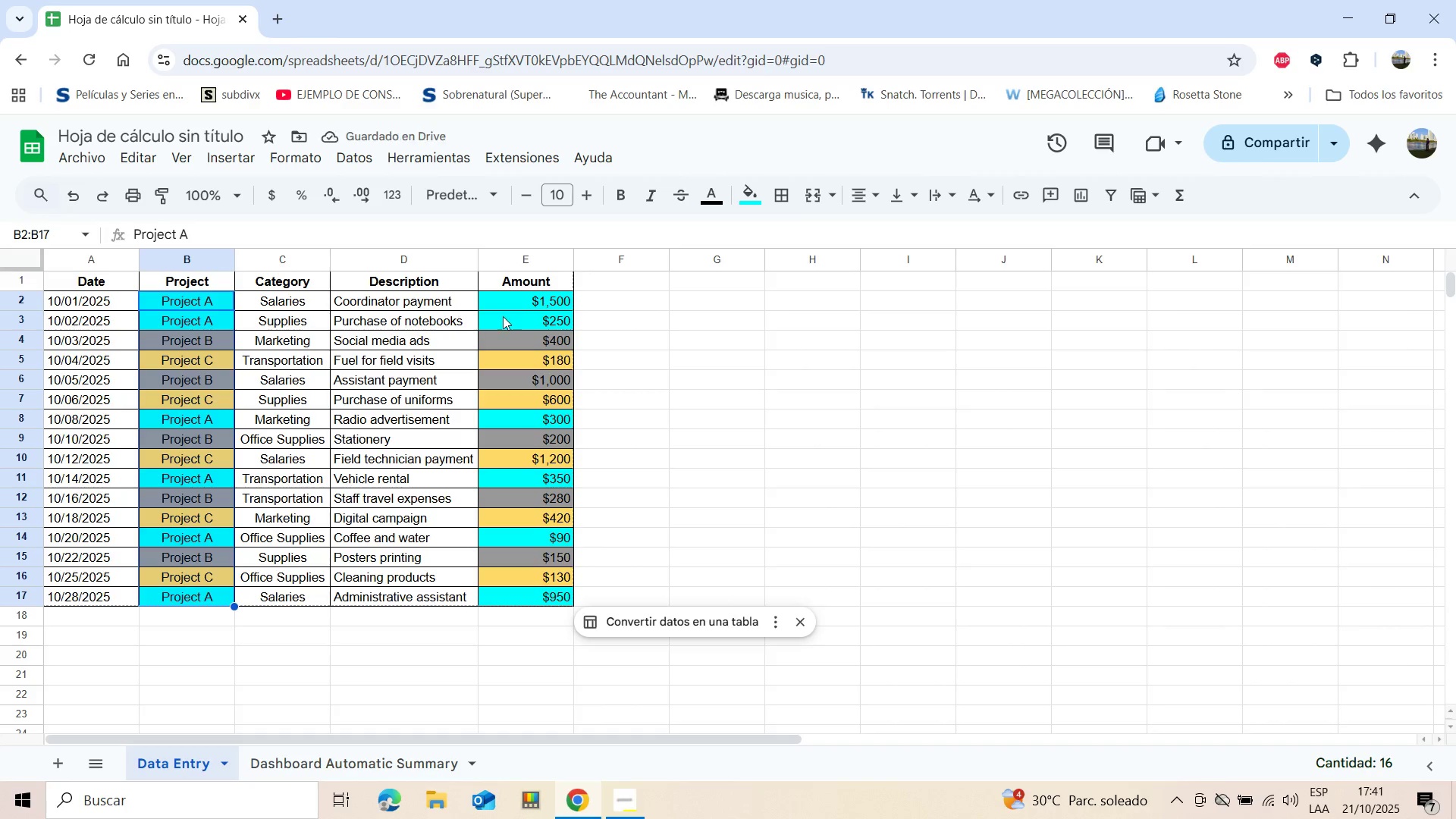 
left_click([532, 303])
 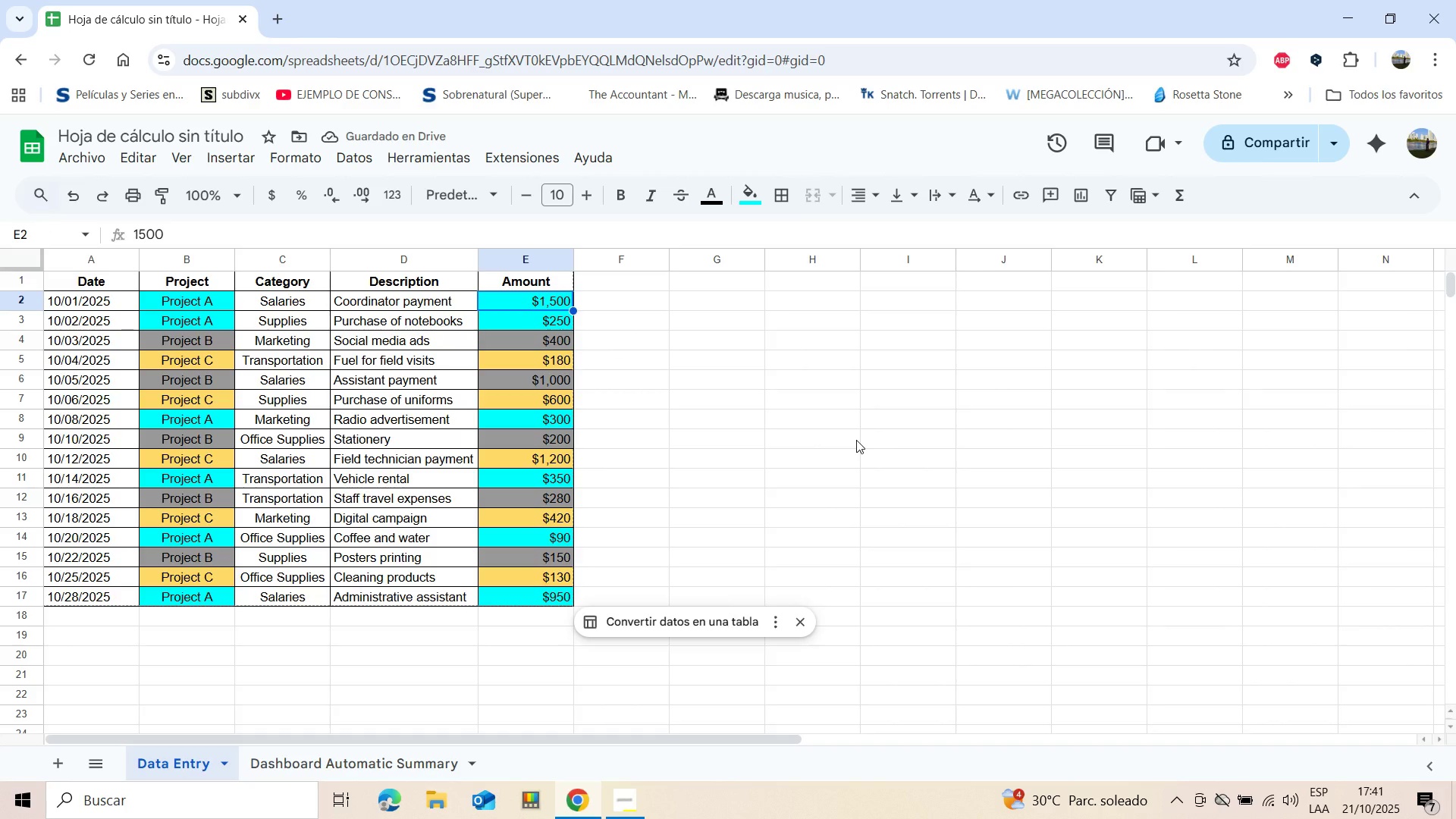 
key(Shift+ArrowDown)
 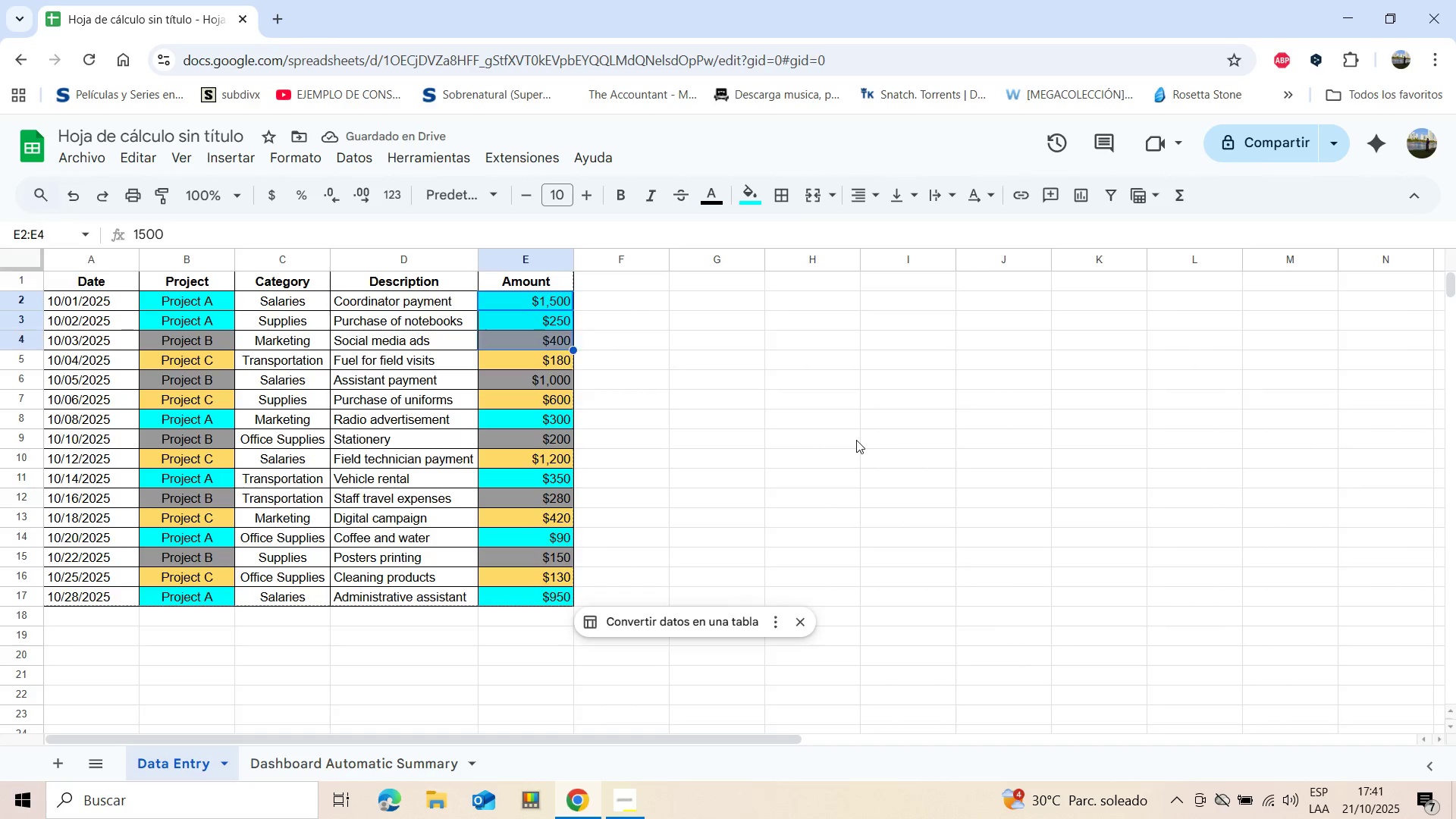 
key(Shift+ArrowDown)
 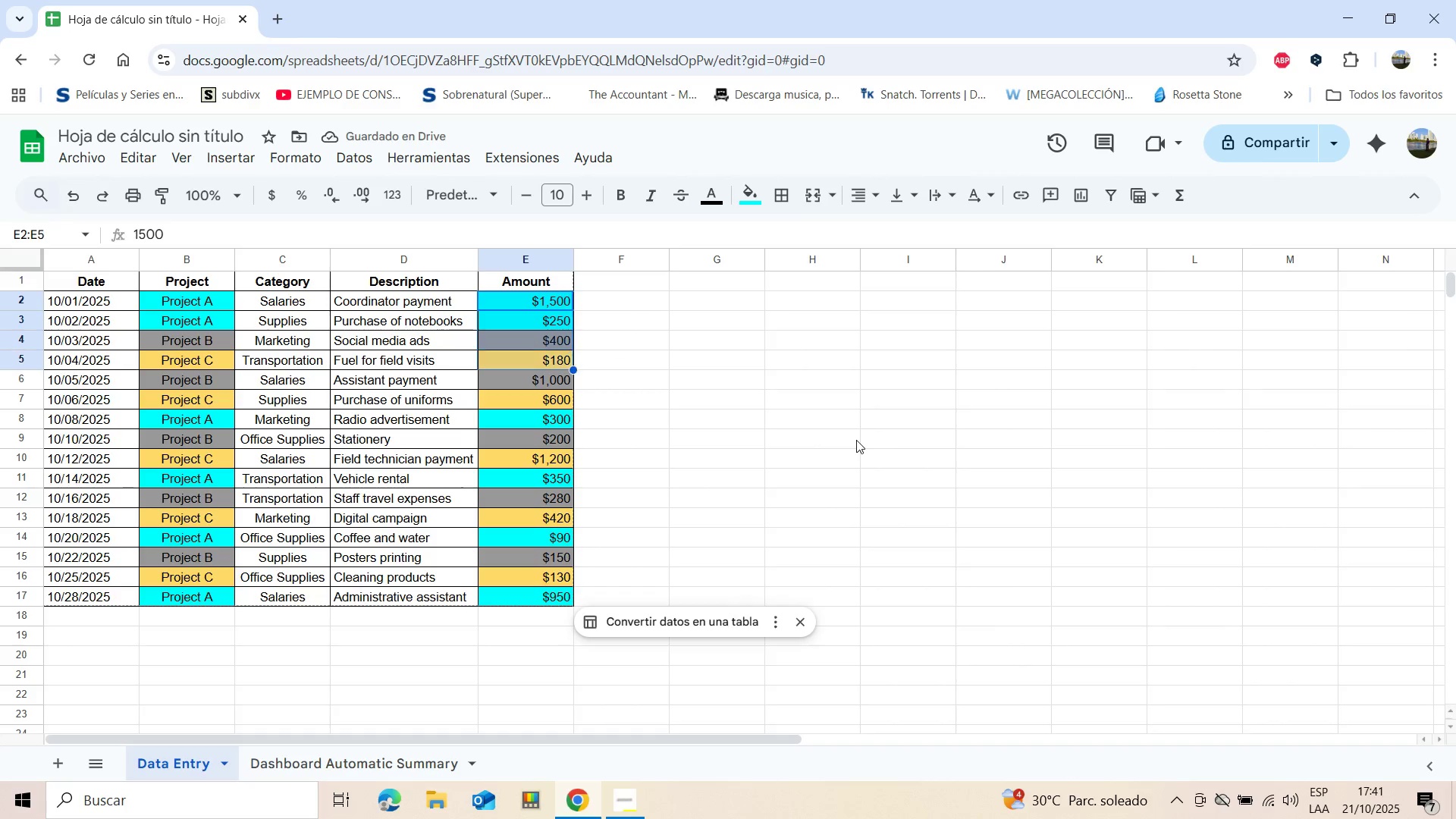 
key(Shift+ArrowDown)
 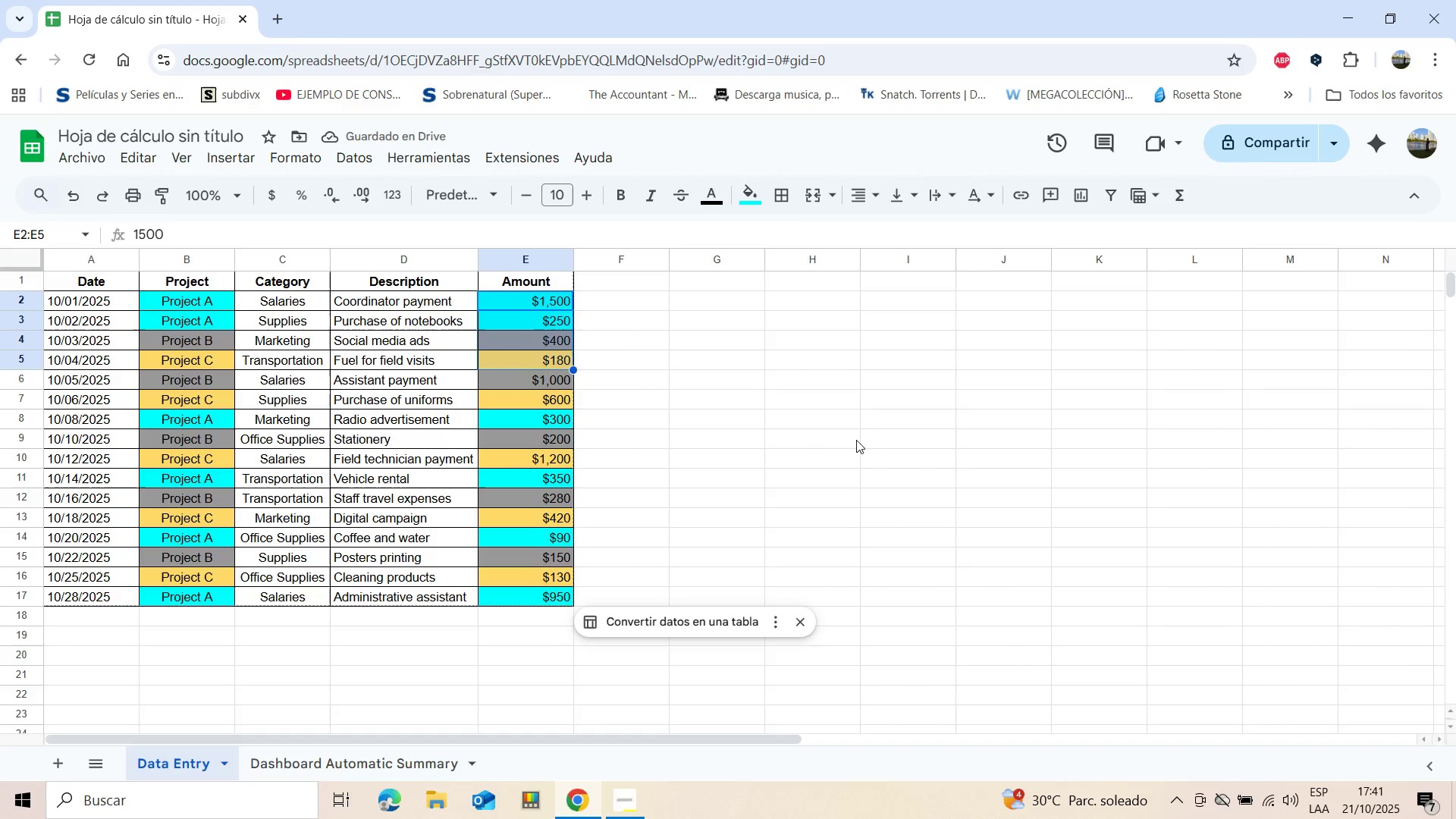 
key(Shift+ArrowDown)
 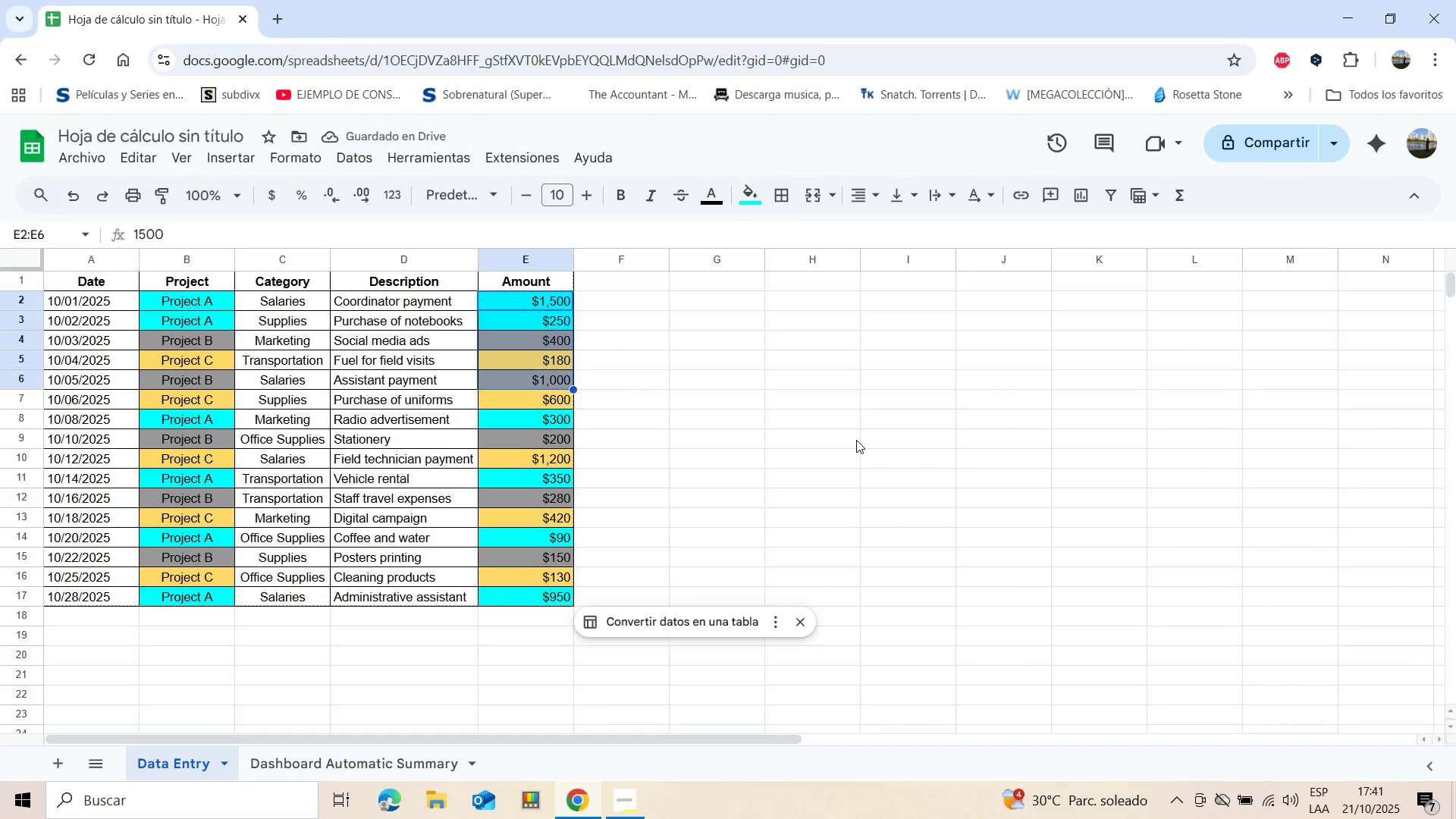 
key(Shift+ArrowDown)
 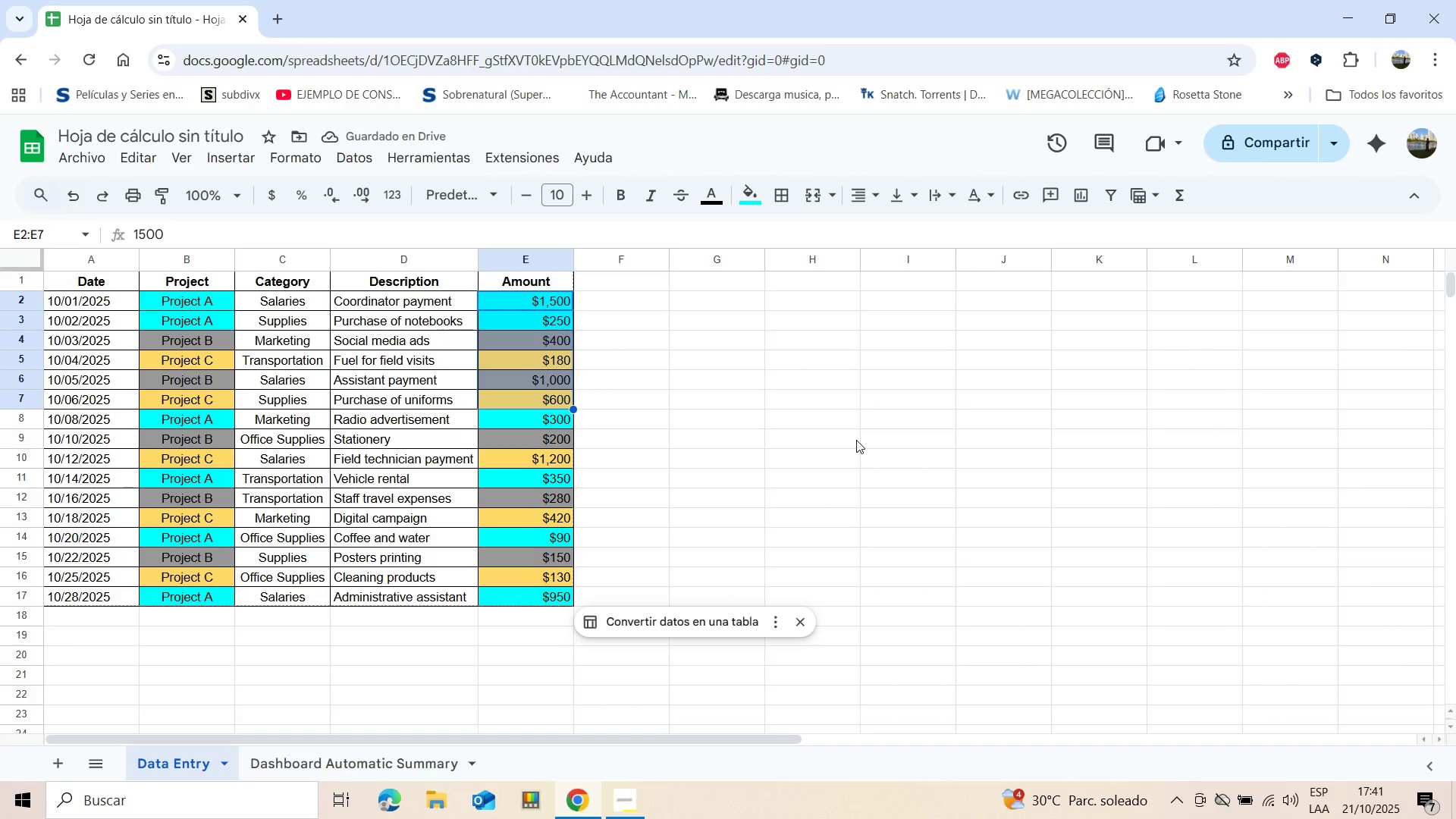 
key(Shift+ArrowDown)
 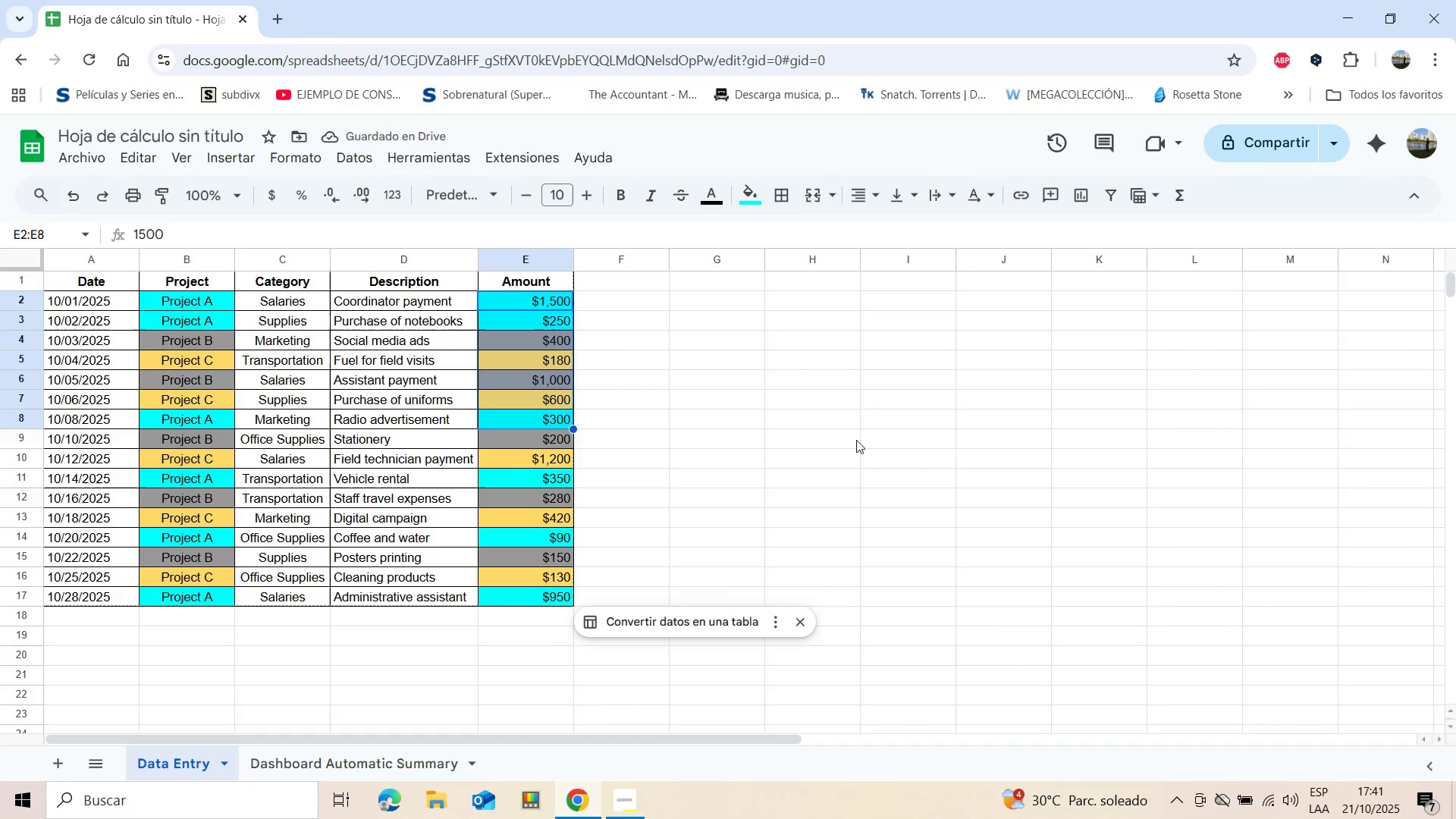 
key(Shift+ArrowDown)
 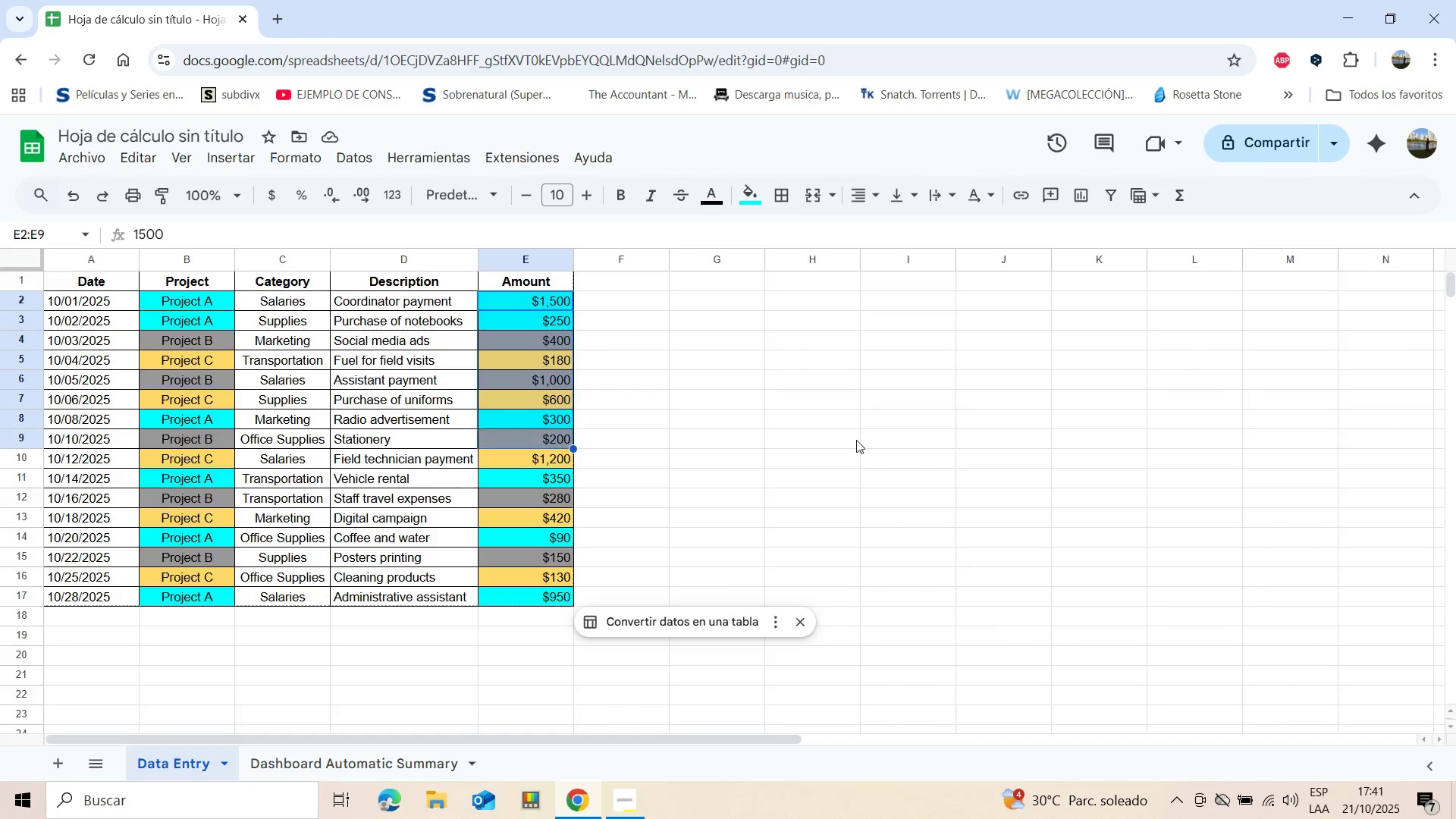 
key(Shift+ArrowDown)
 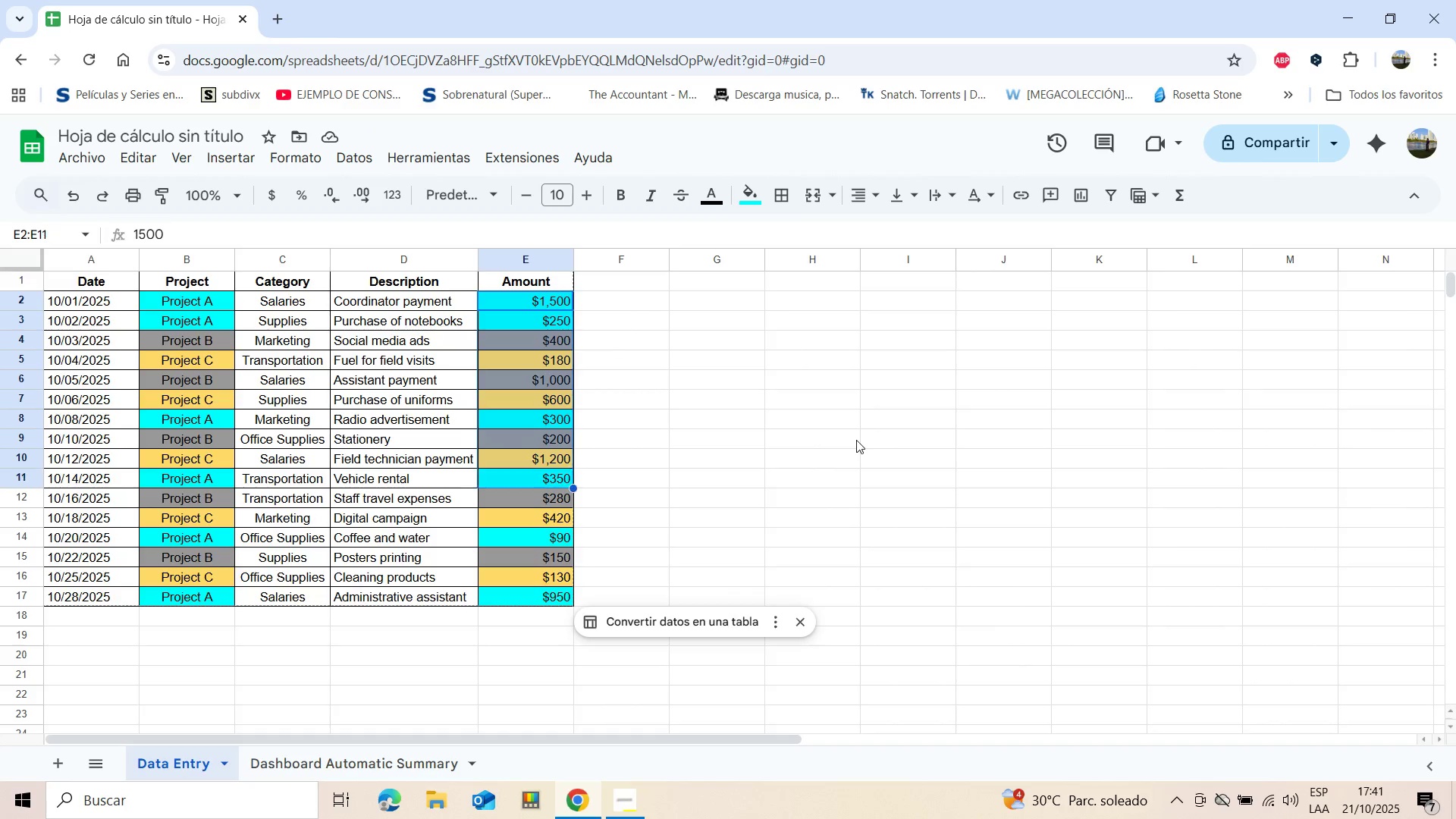 
key(Shift+ArrowDown)
 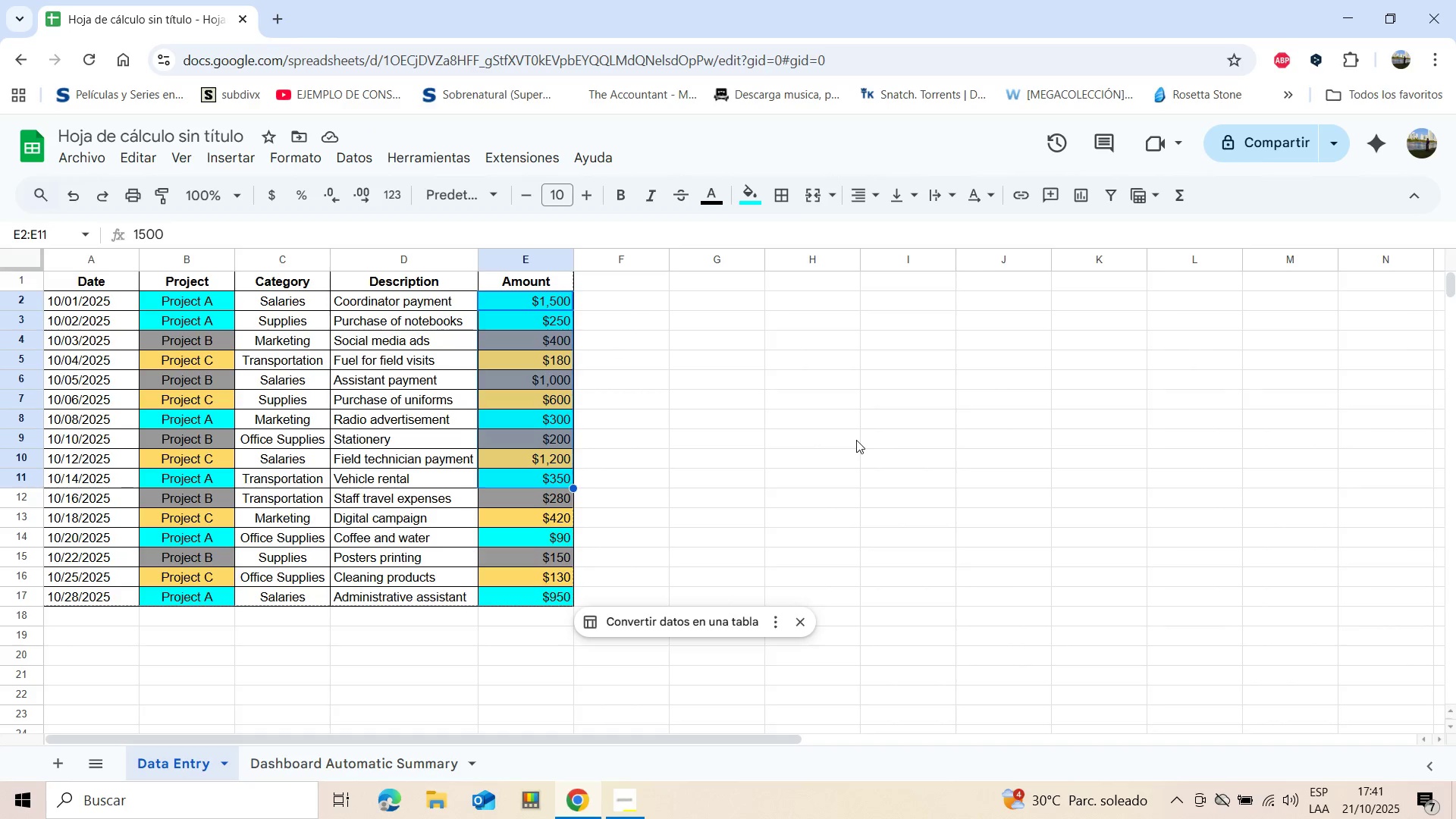 
key(Shift+ArrowDown)
 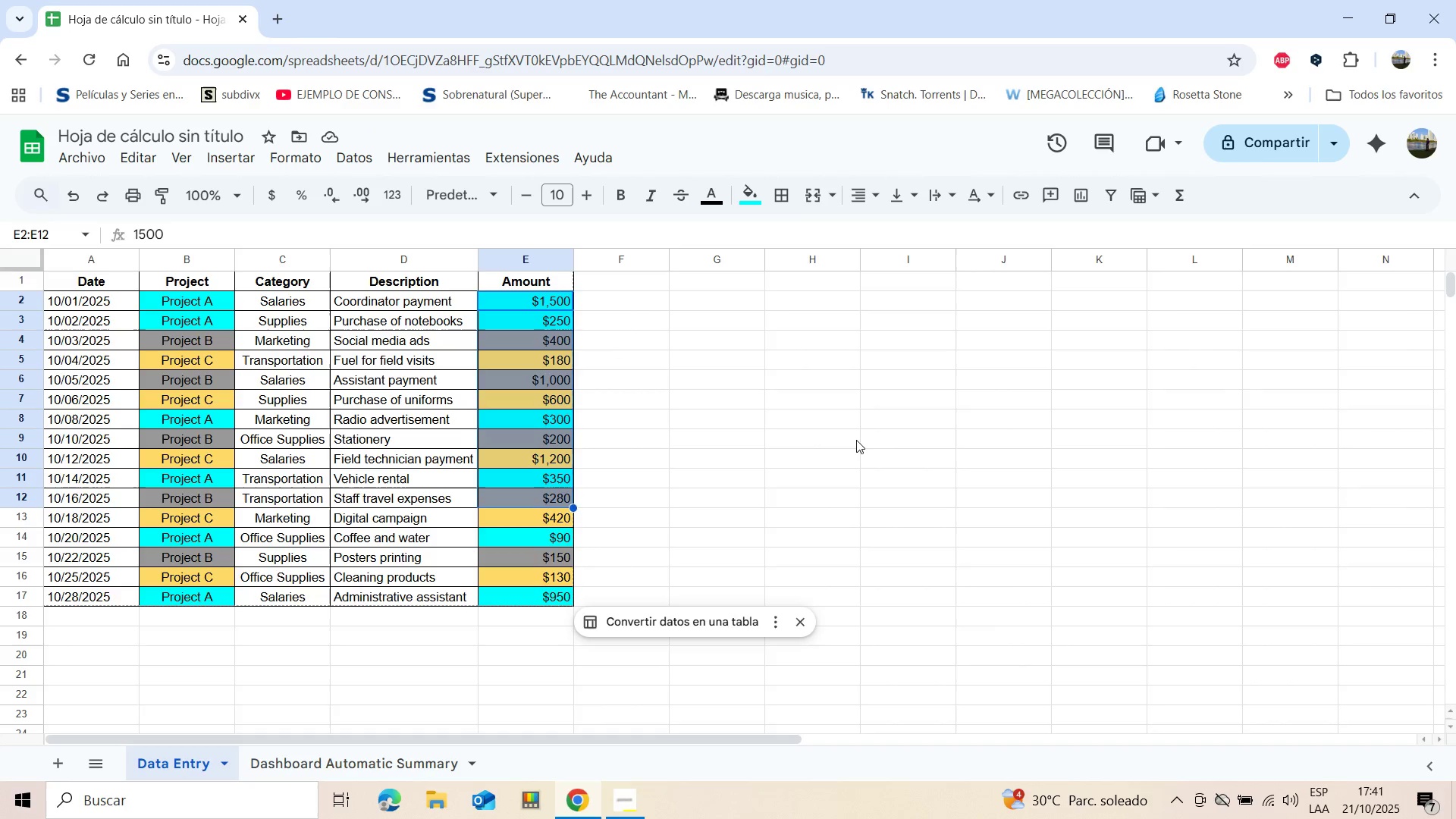 
key(Shift+ArrowDown)
 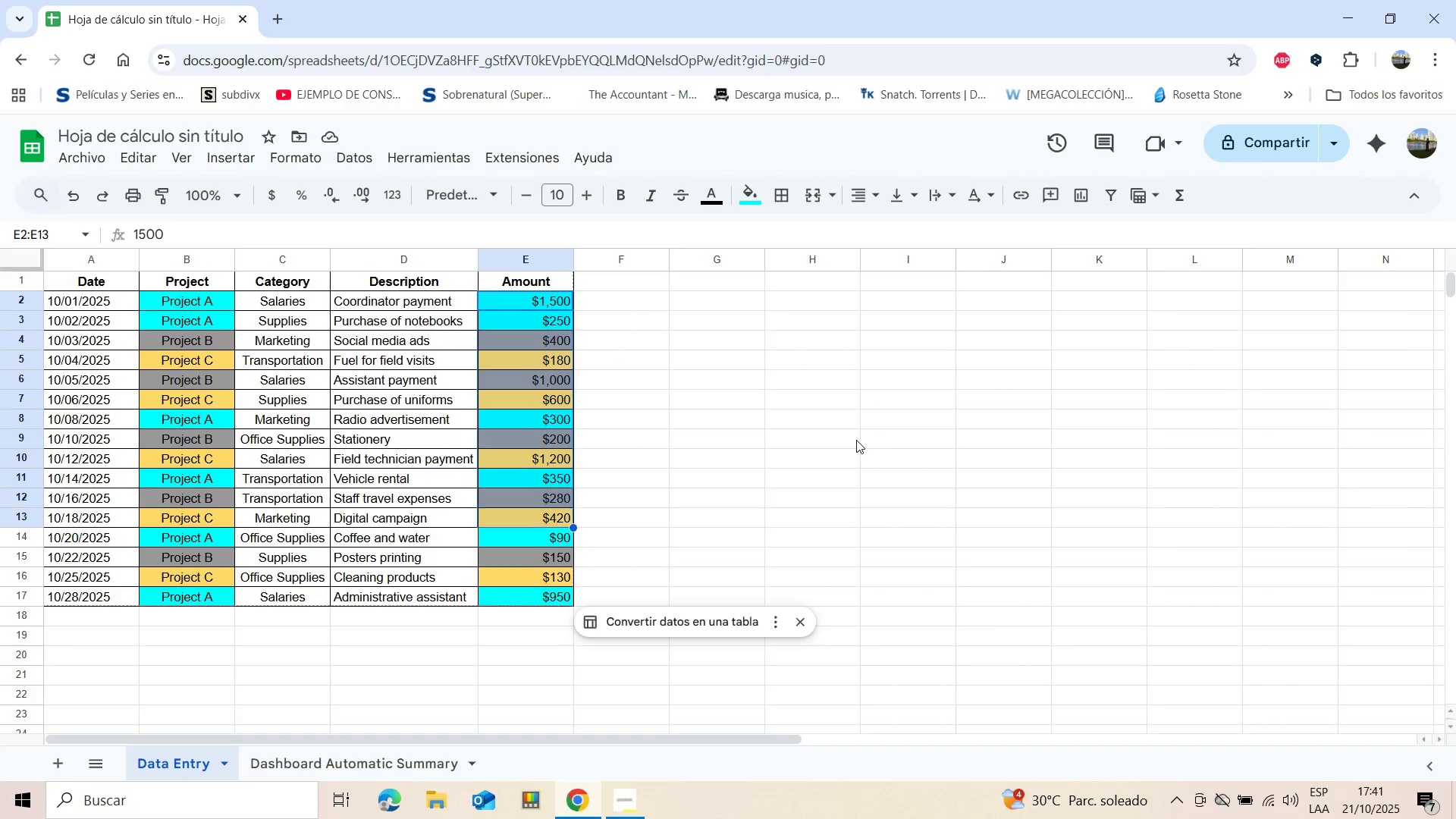 
key(Shift+ArrowDown)
 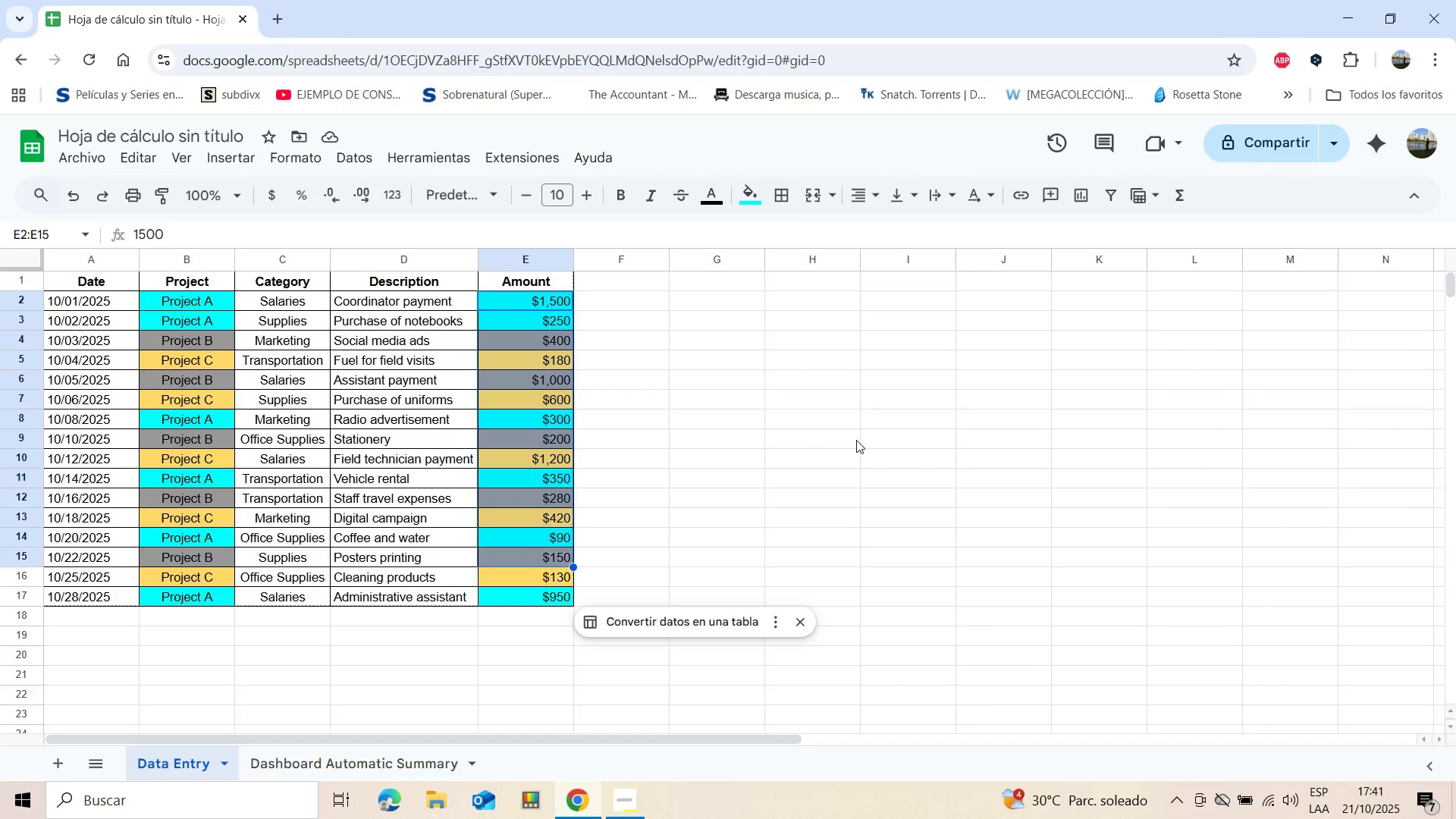 
key(Shift+ArrowDown)
 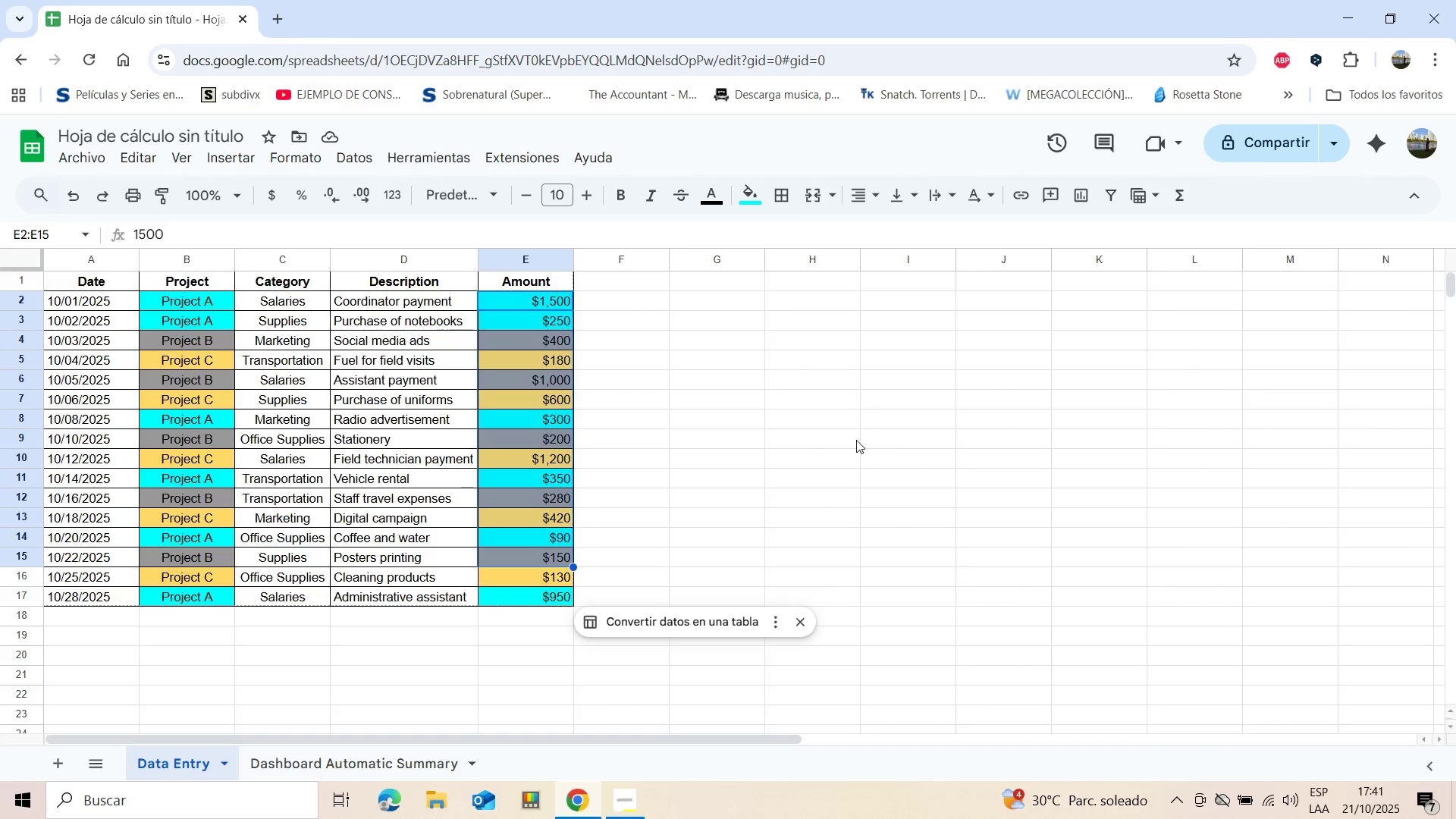 
key(Shift+ArrowDown)
 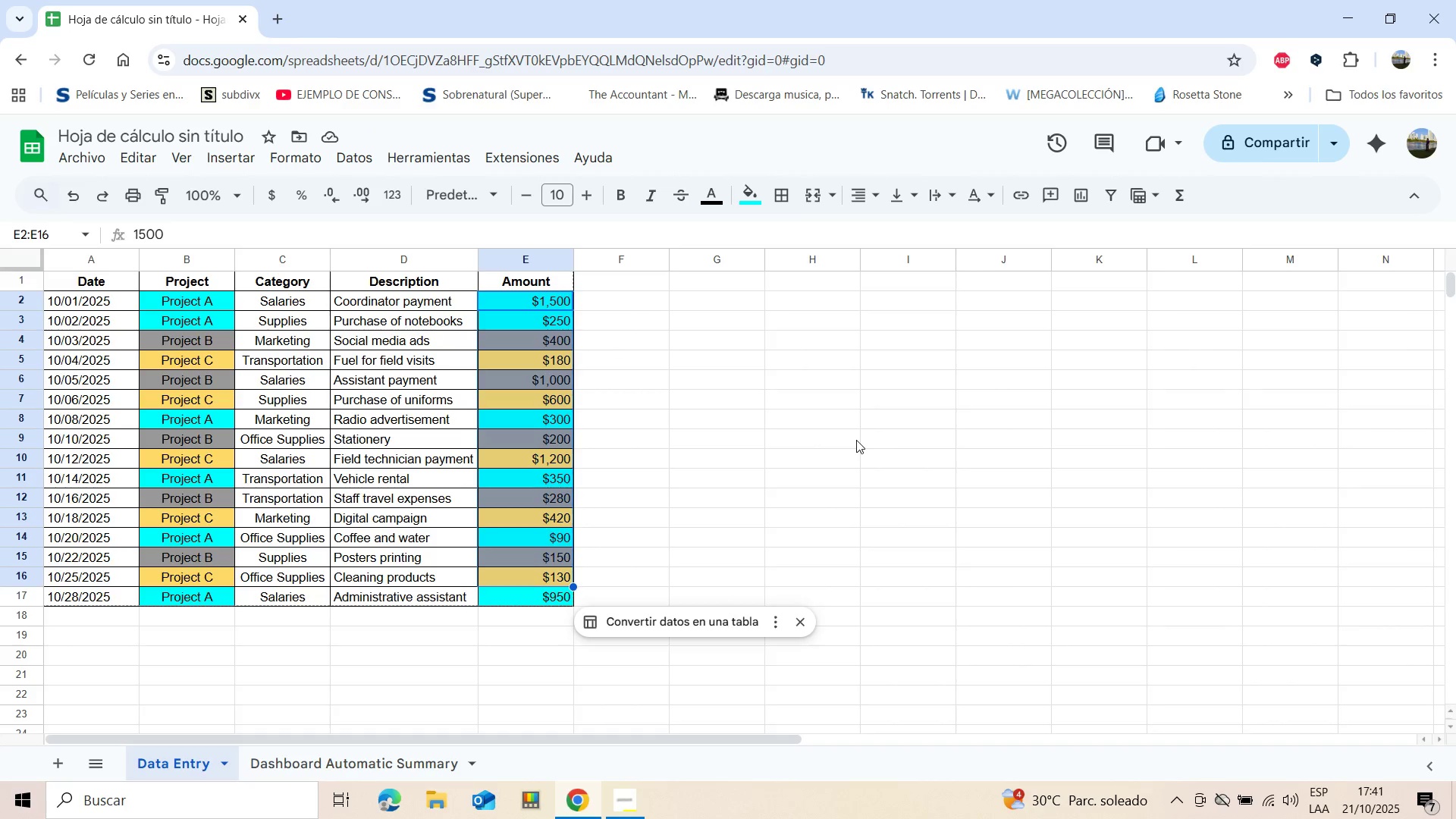 
key(Shift+ArrowDown)
 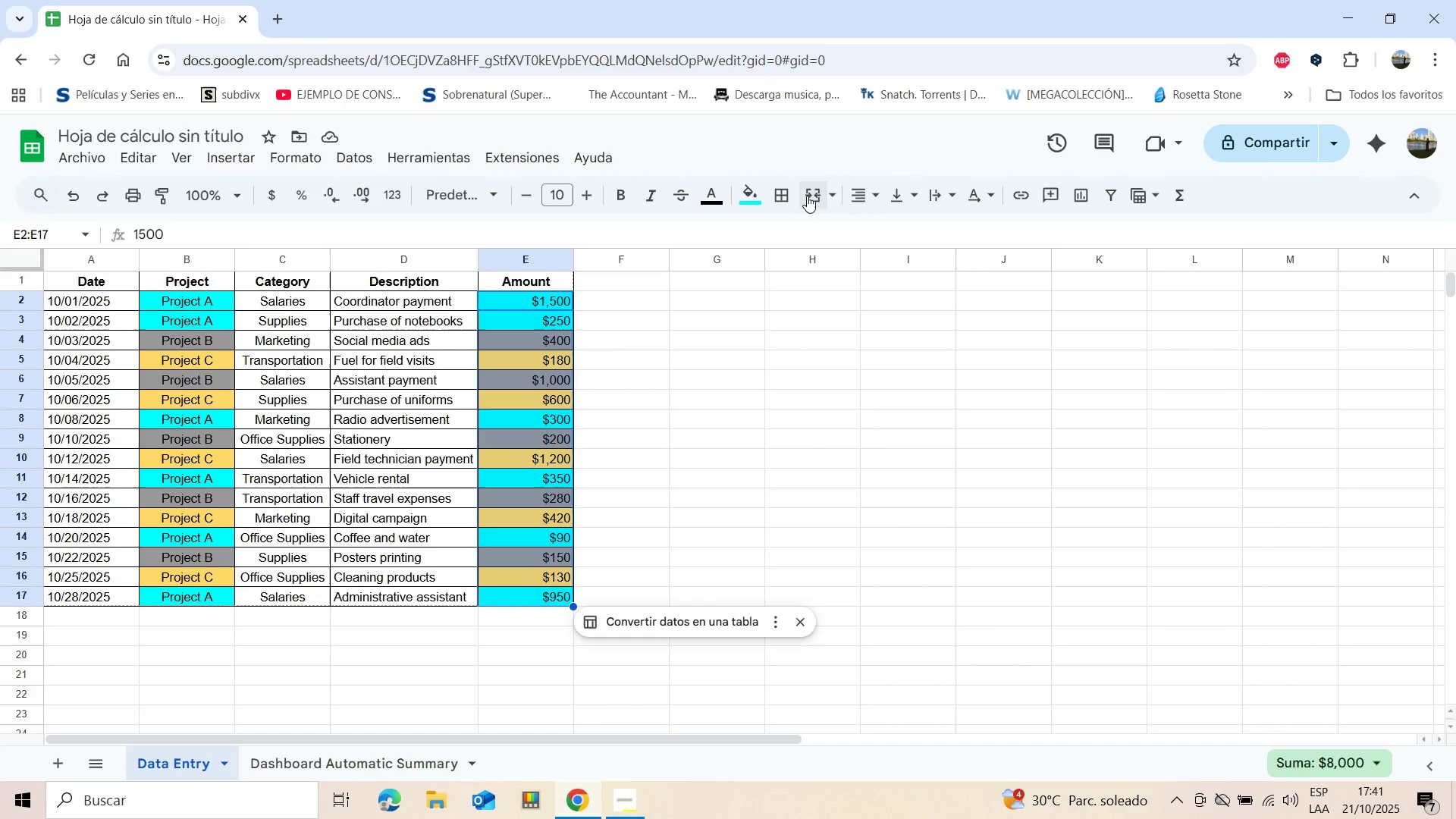 
left_click([861, 198])
 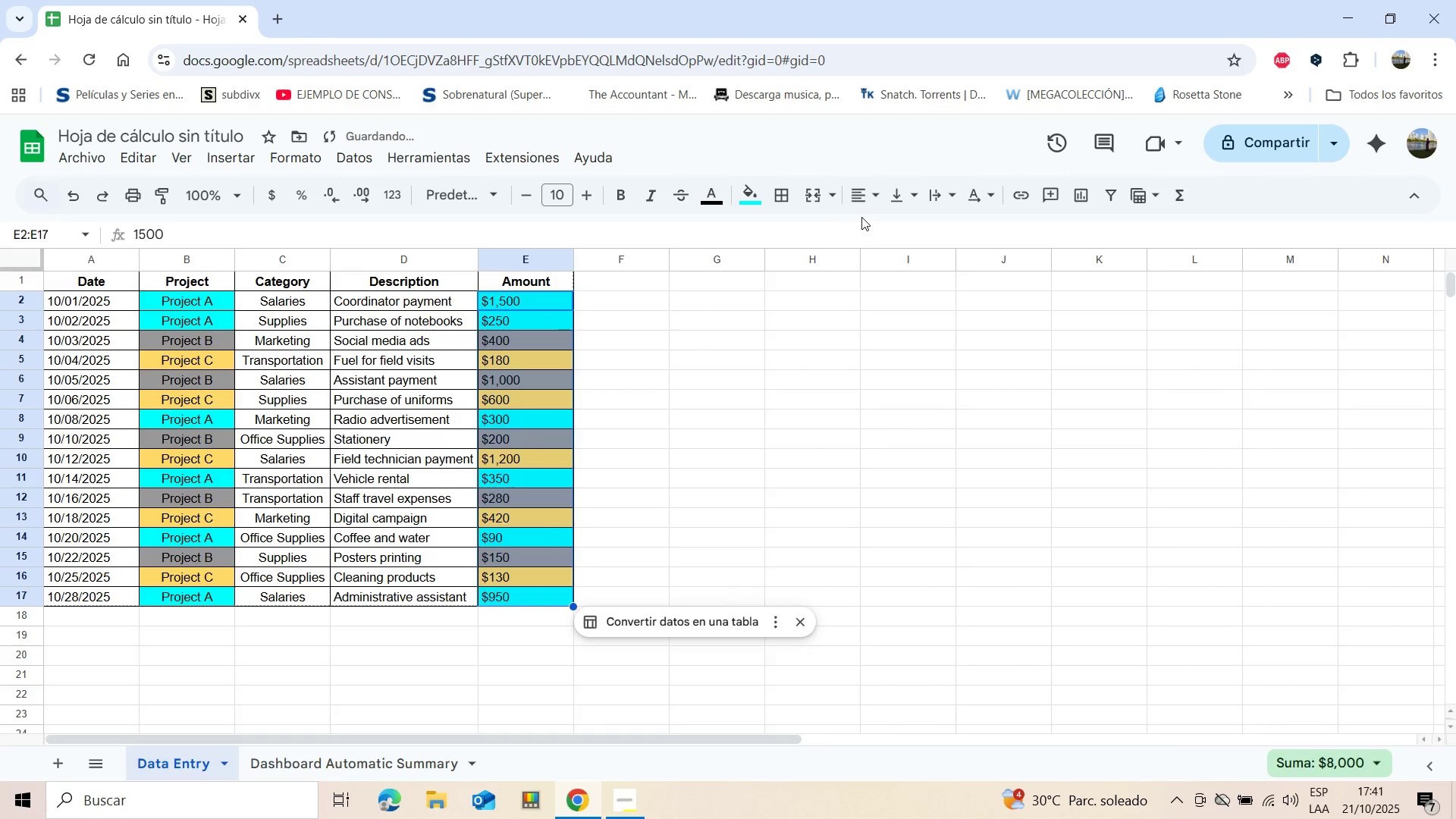 
left_click([855, 201])
 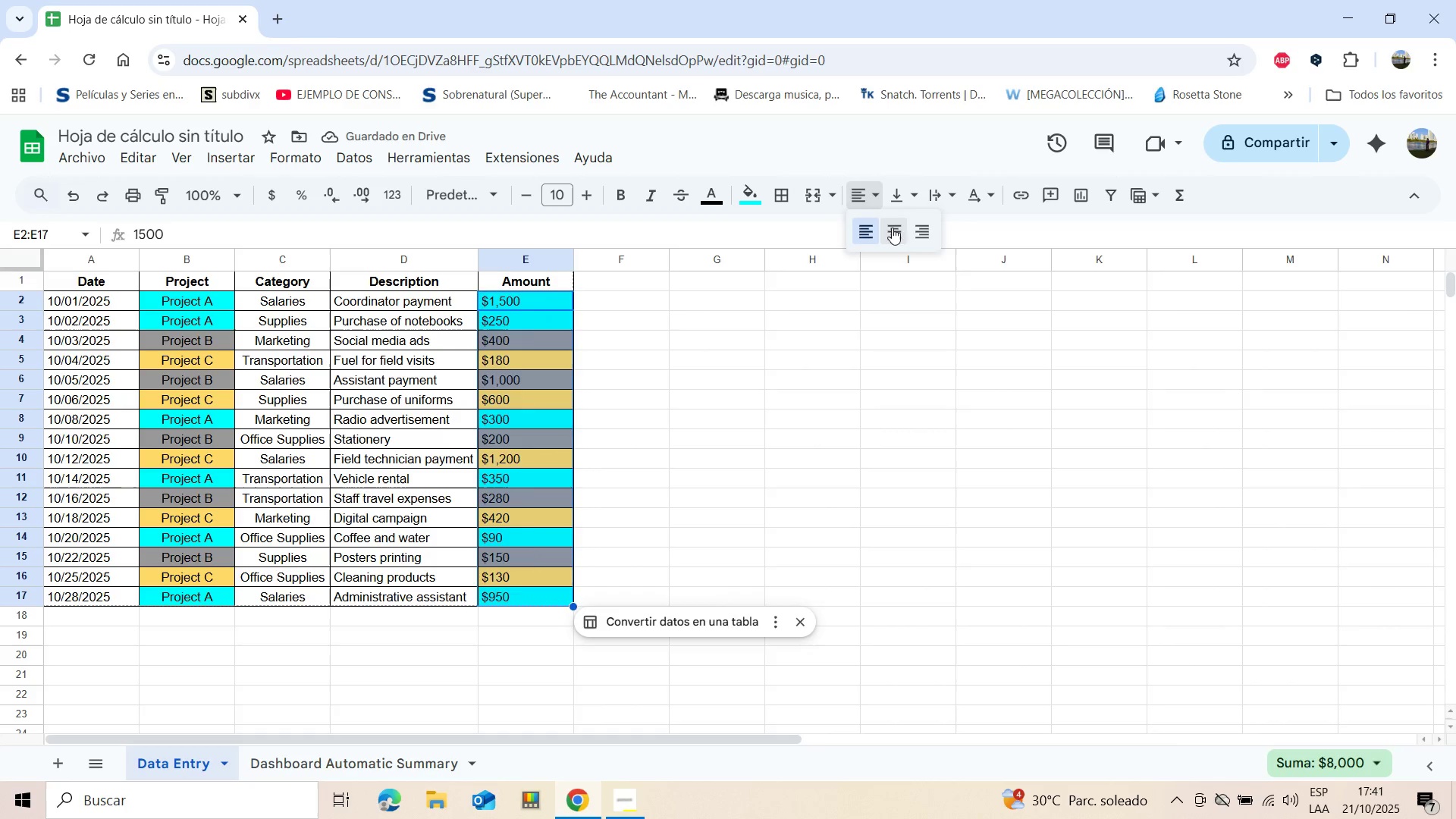 
left_click([892, 228])
 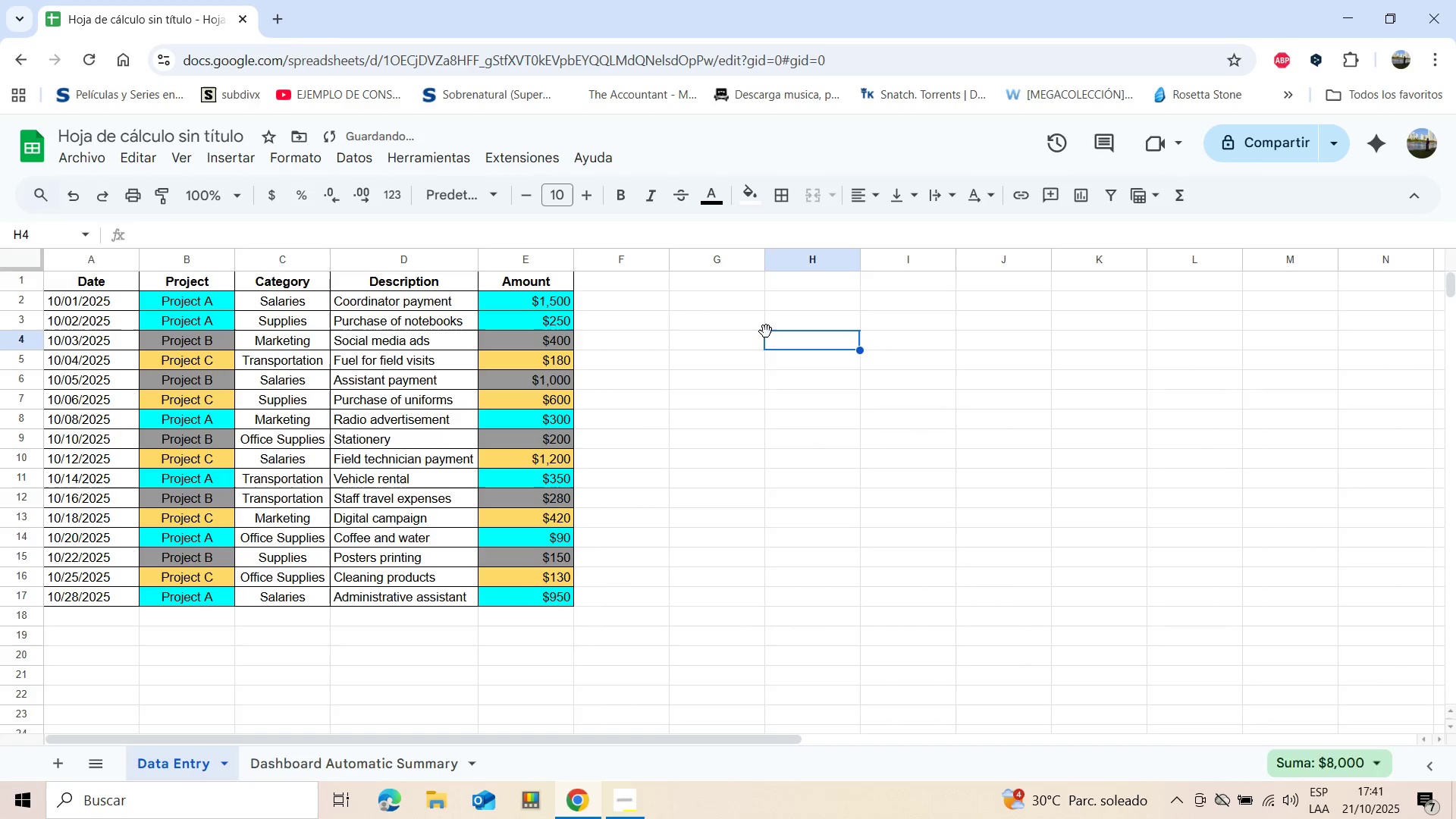 
wait(8.4)
 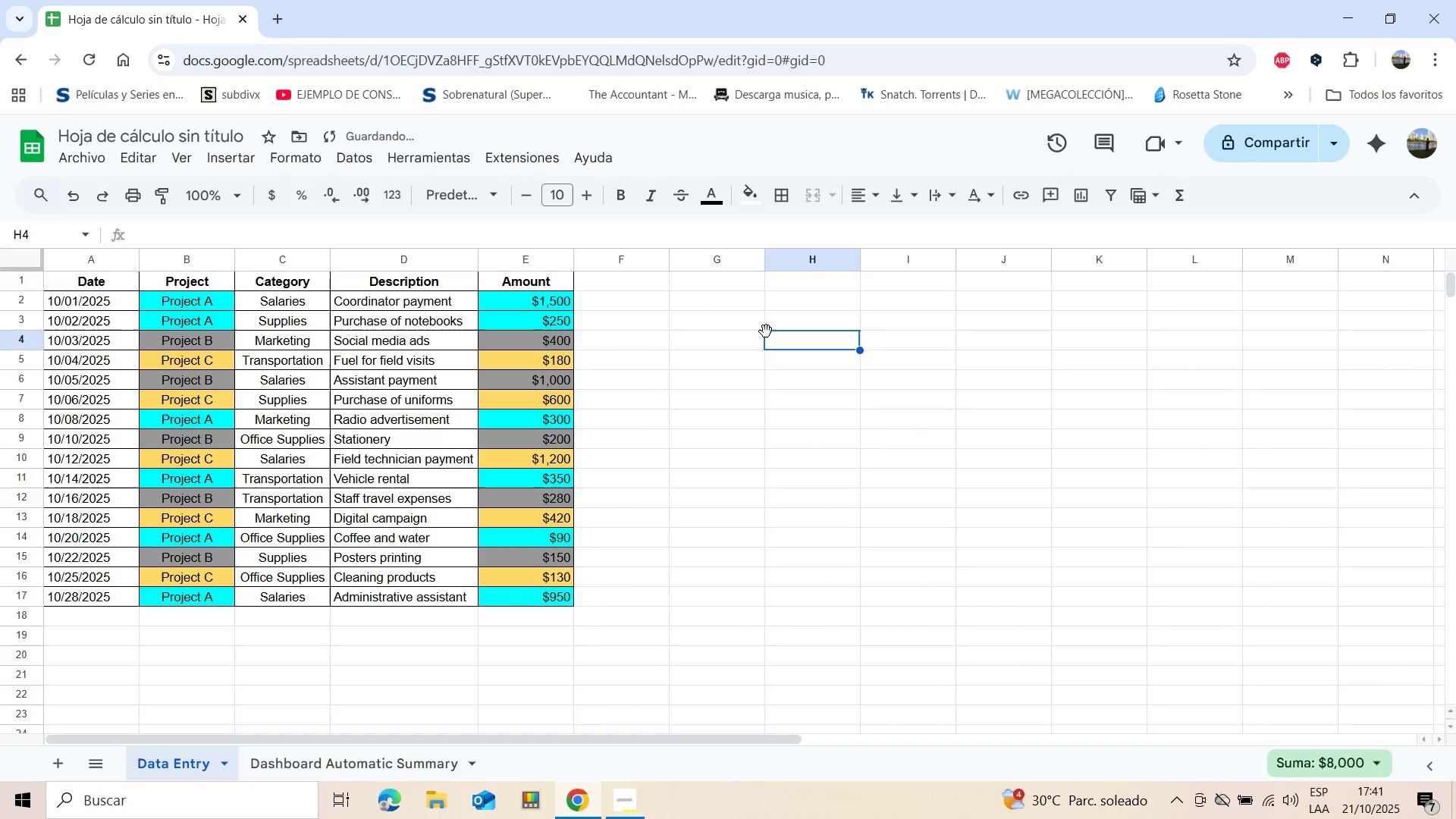 
left_click([334, 763])
 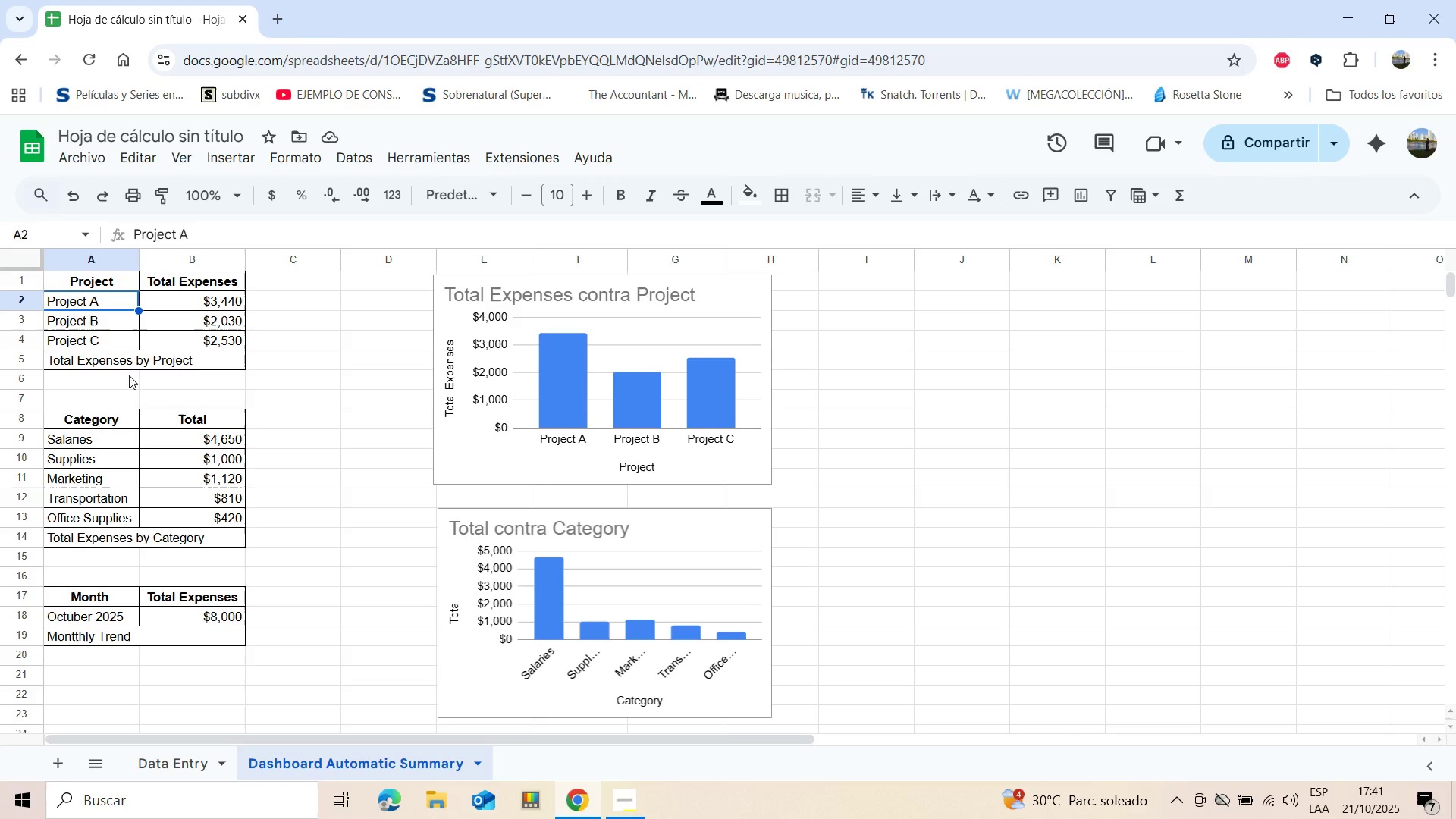 
wait(15.6)
 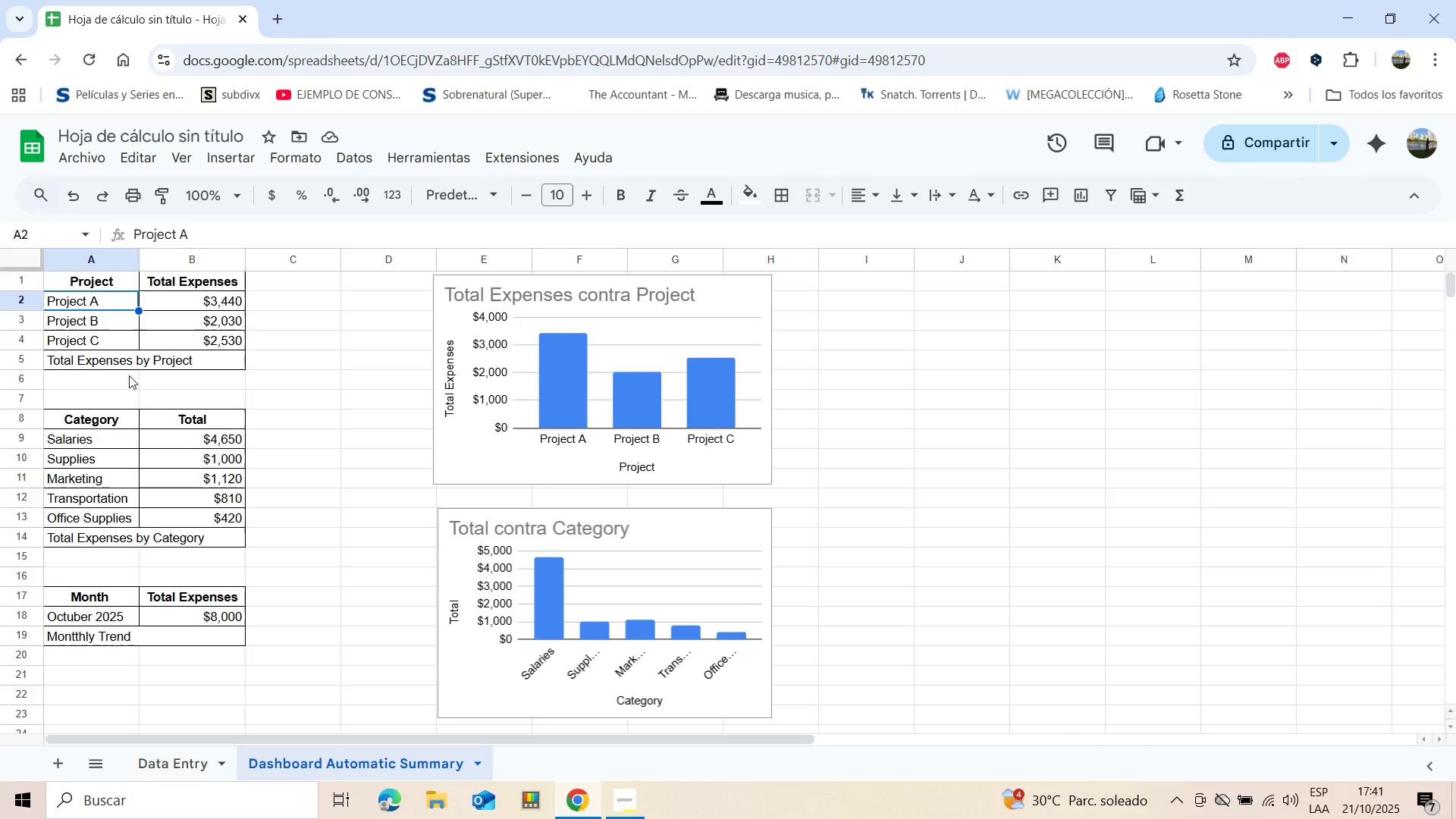 
left_click([756, 201])
 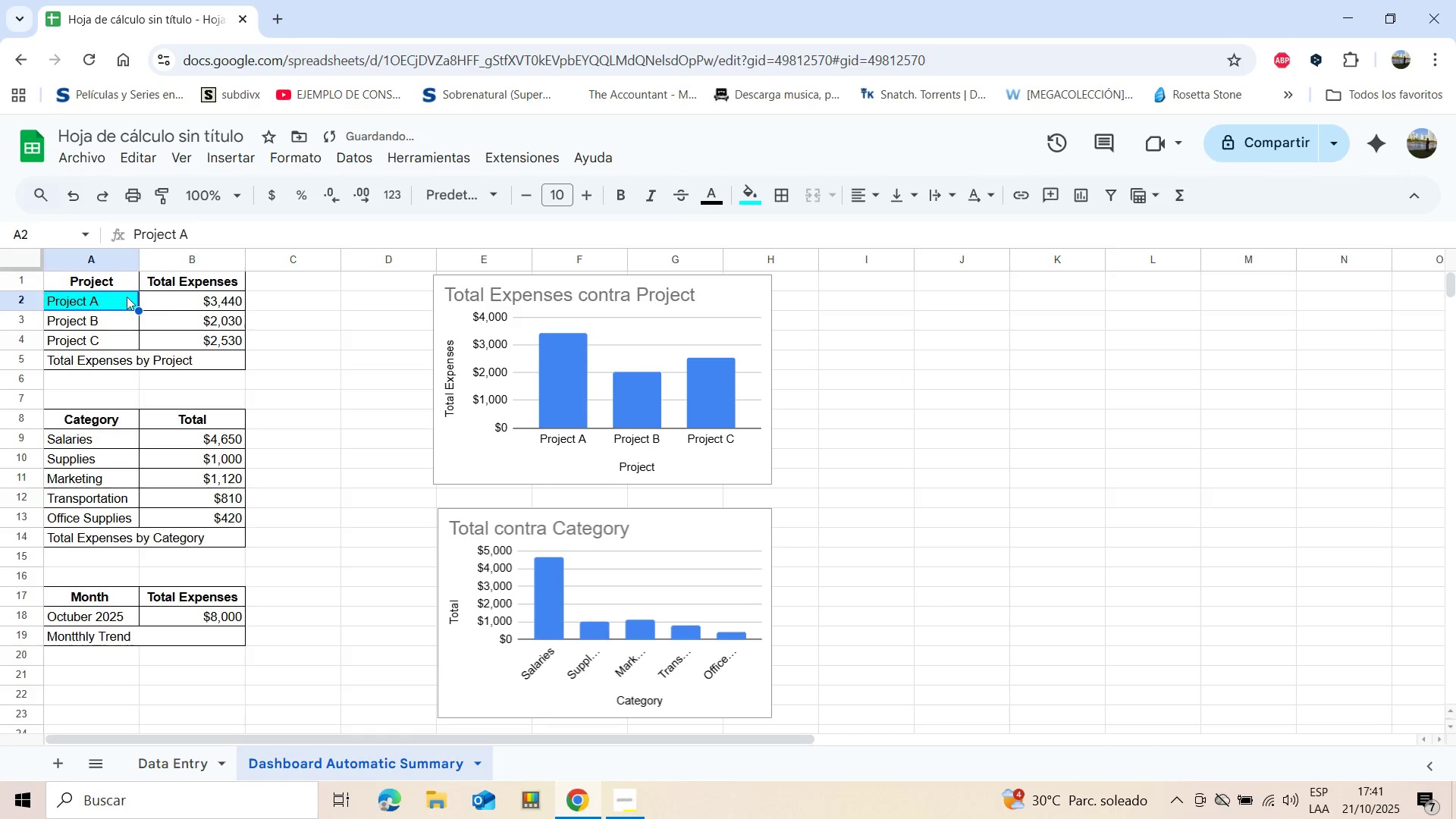 
left_click([218, 298])
 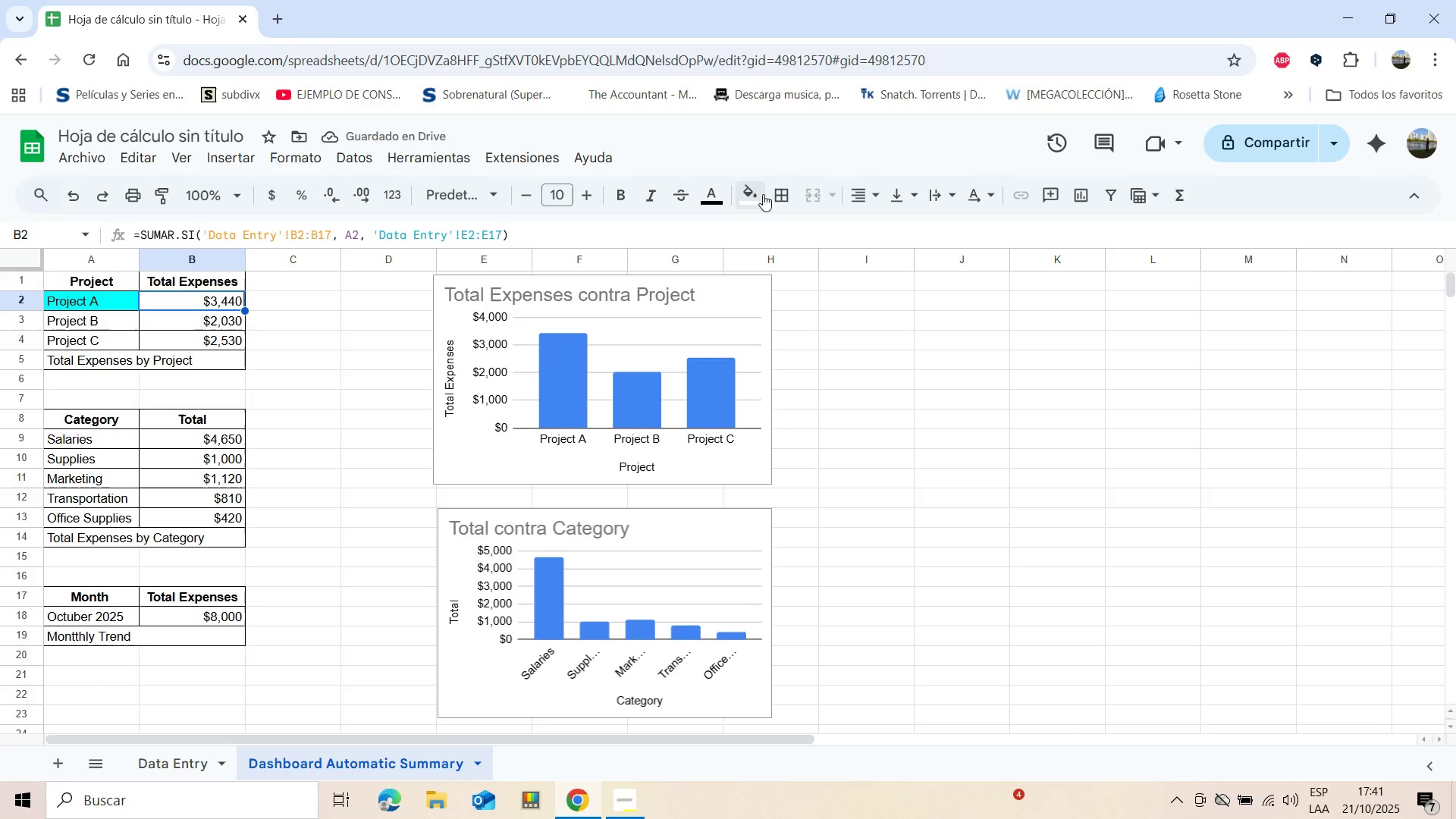 
left_click([761, 194])
 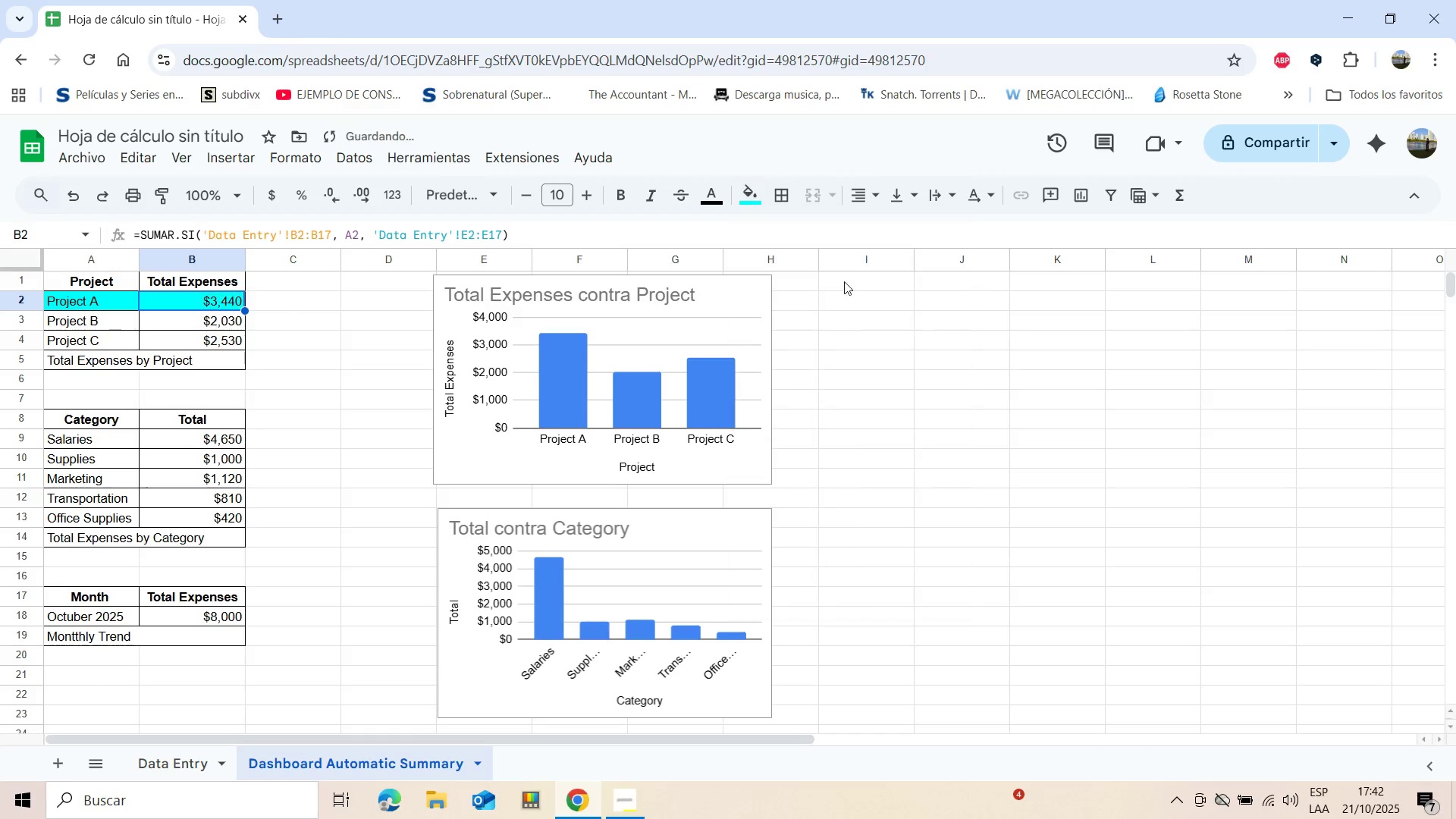 
left_click([52, 322])
 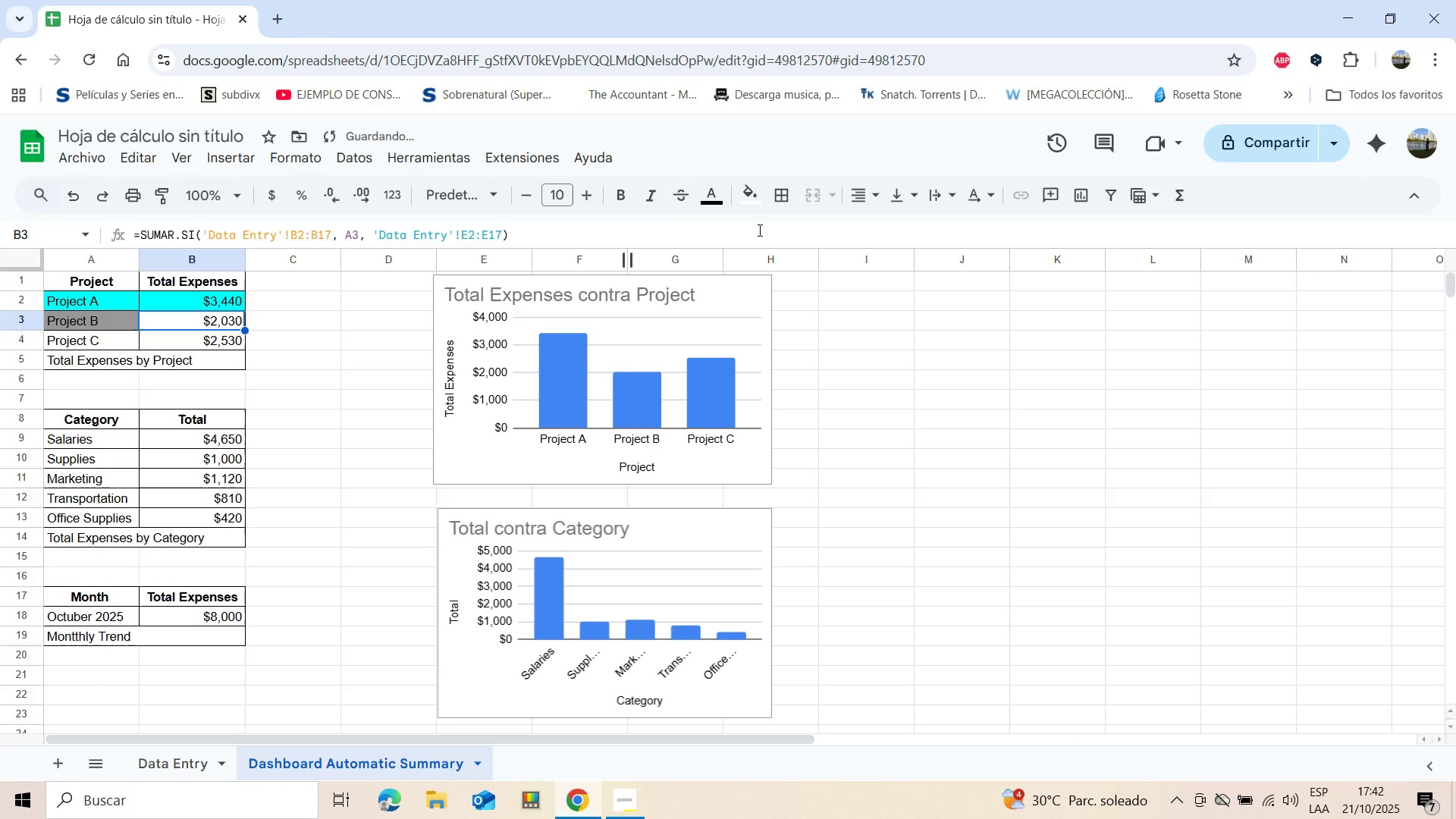 
wait(11.26)
 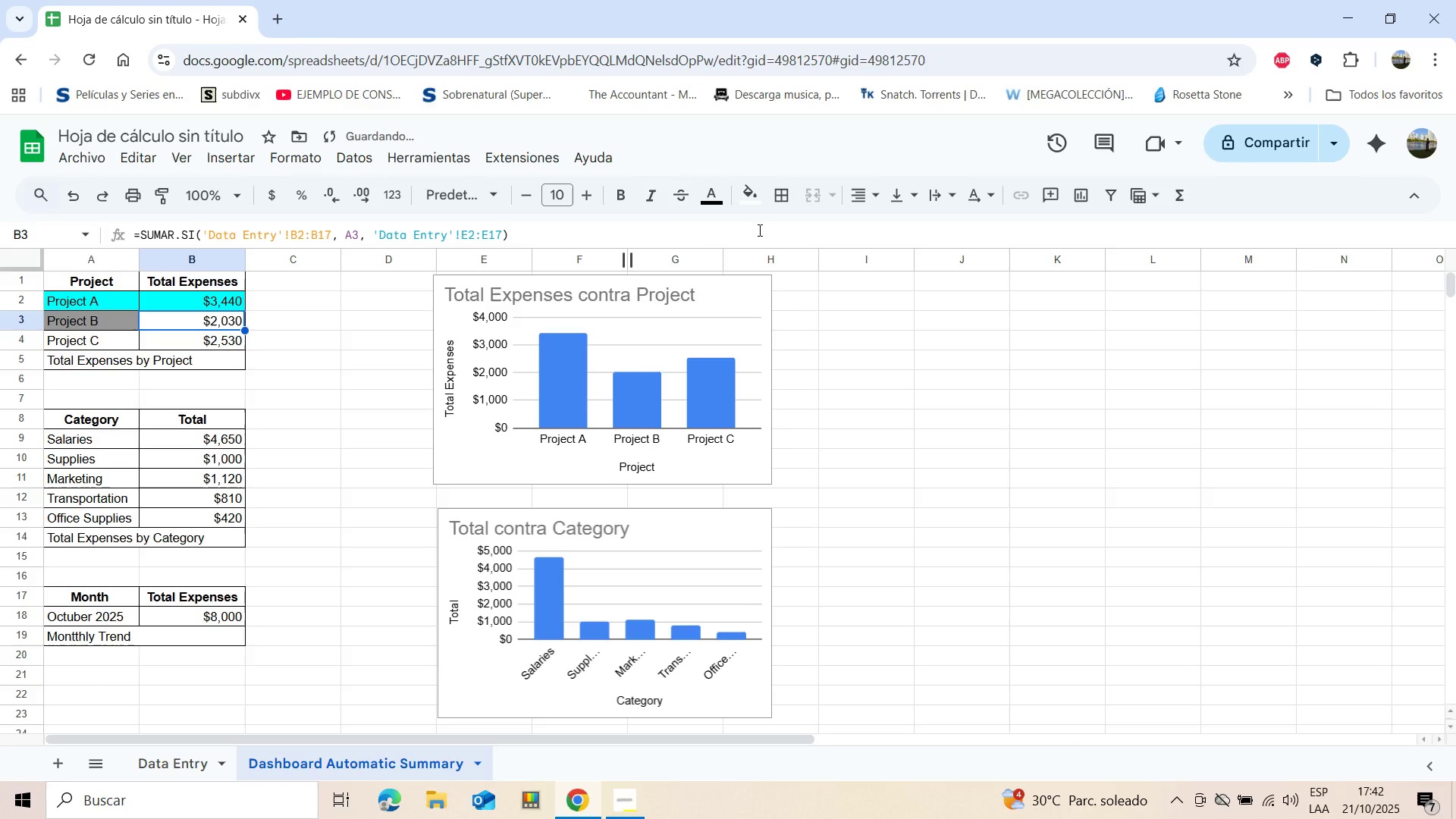 
left_click([86, 340])
 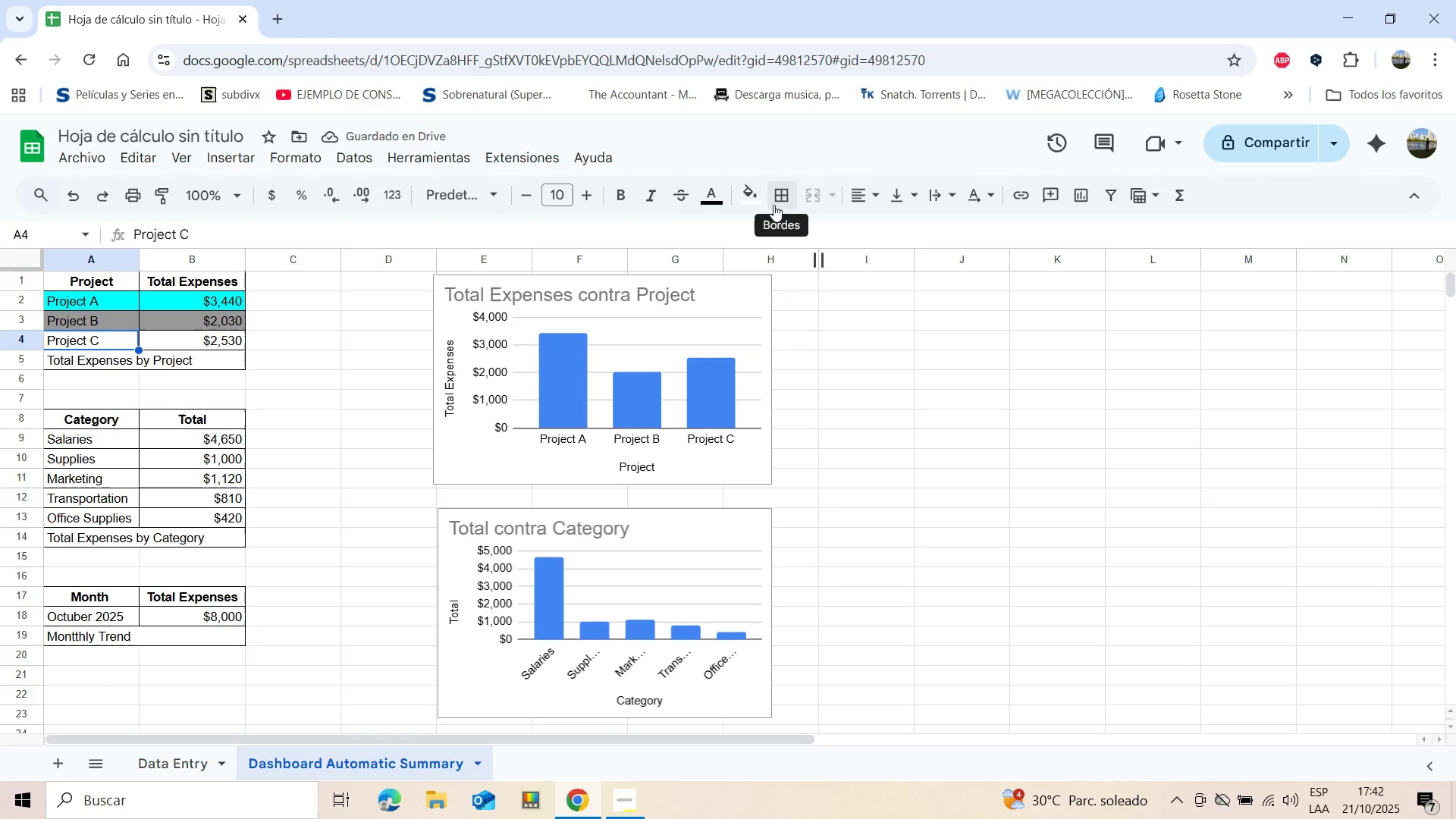 
left_click([760, 197])
 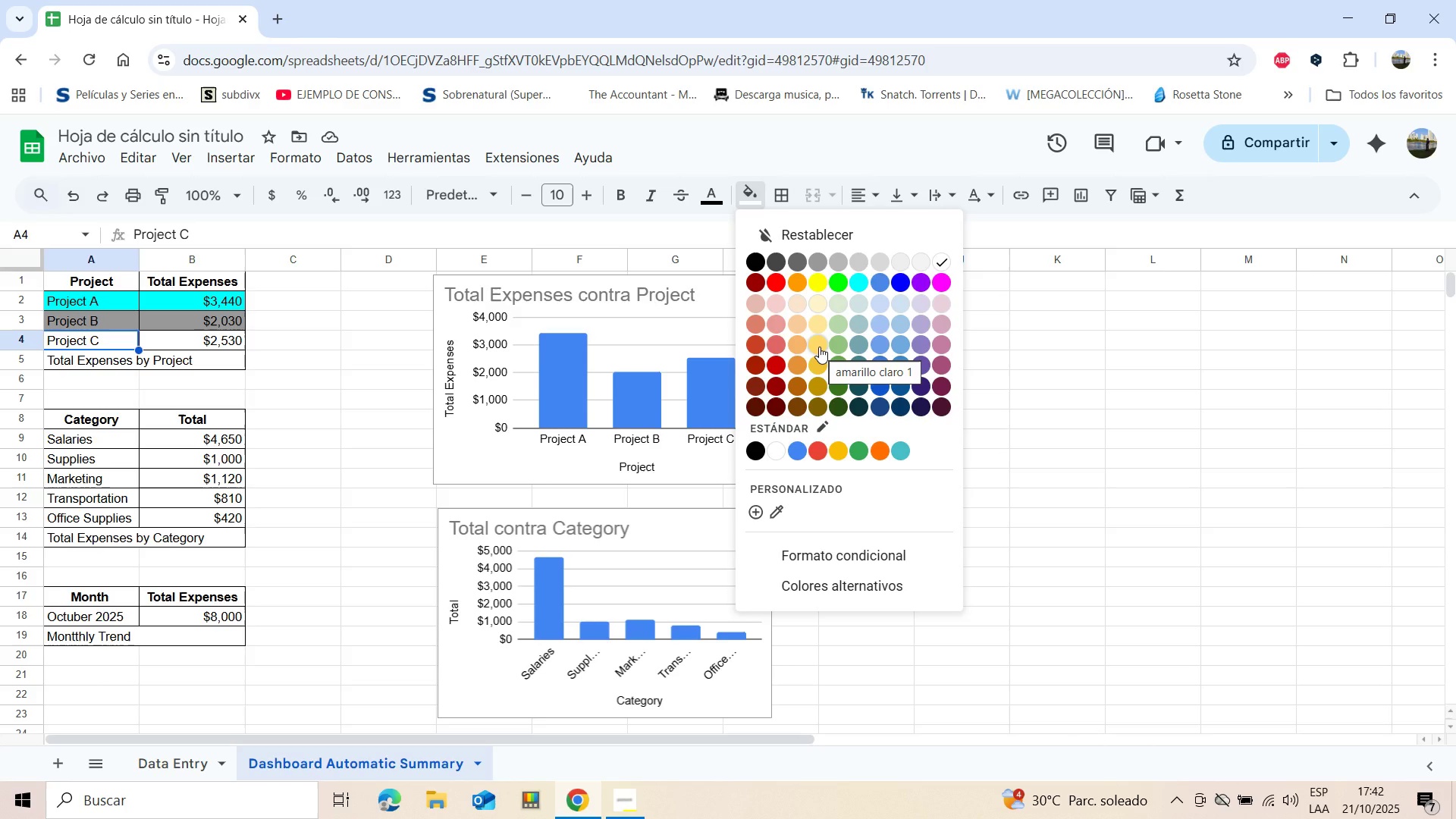 
wait(7.4)
 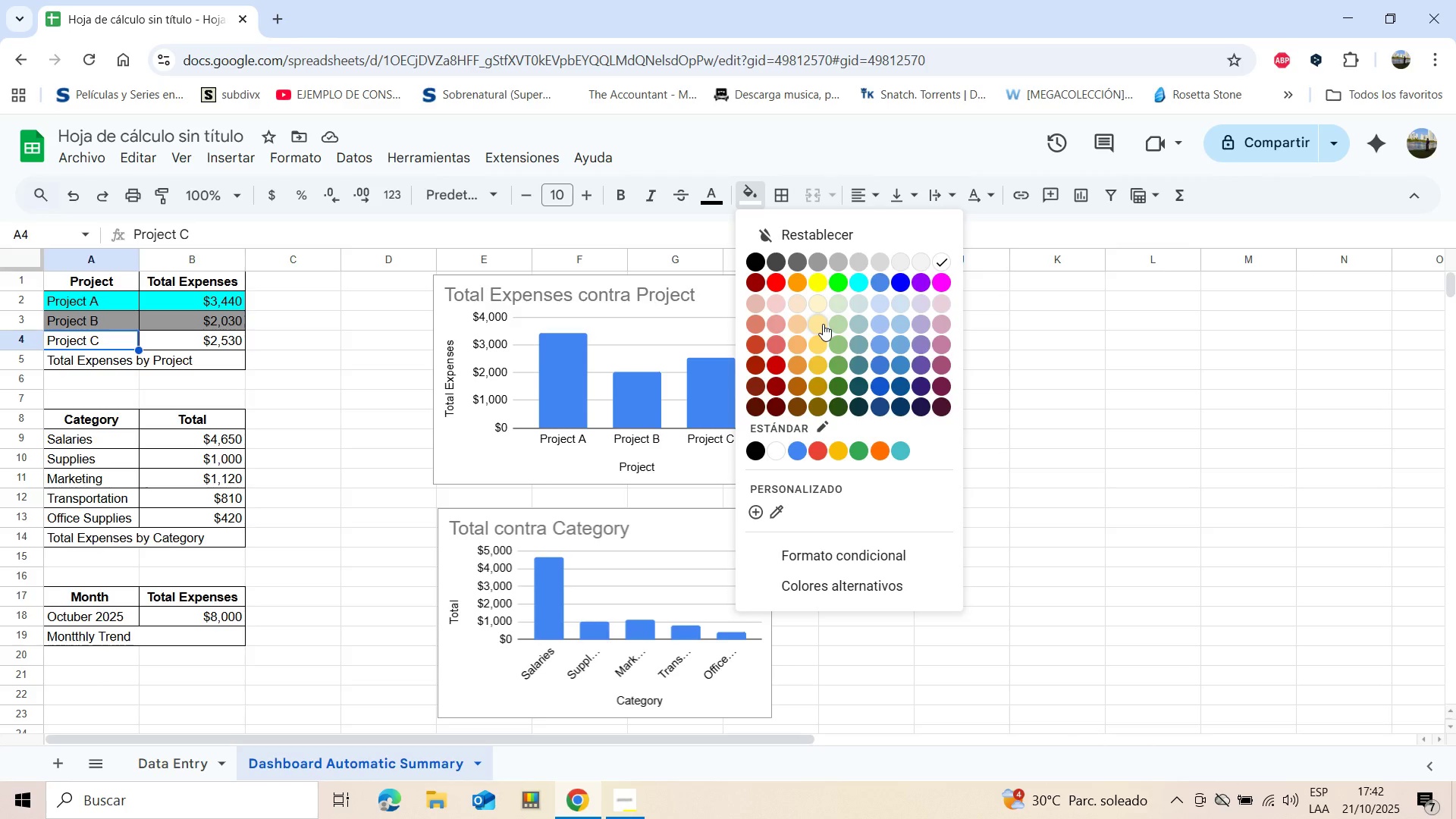 
left_click([819, 347])
 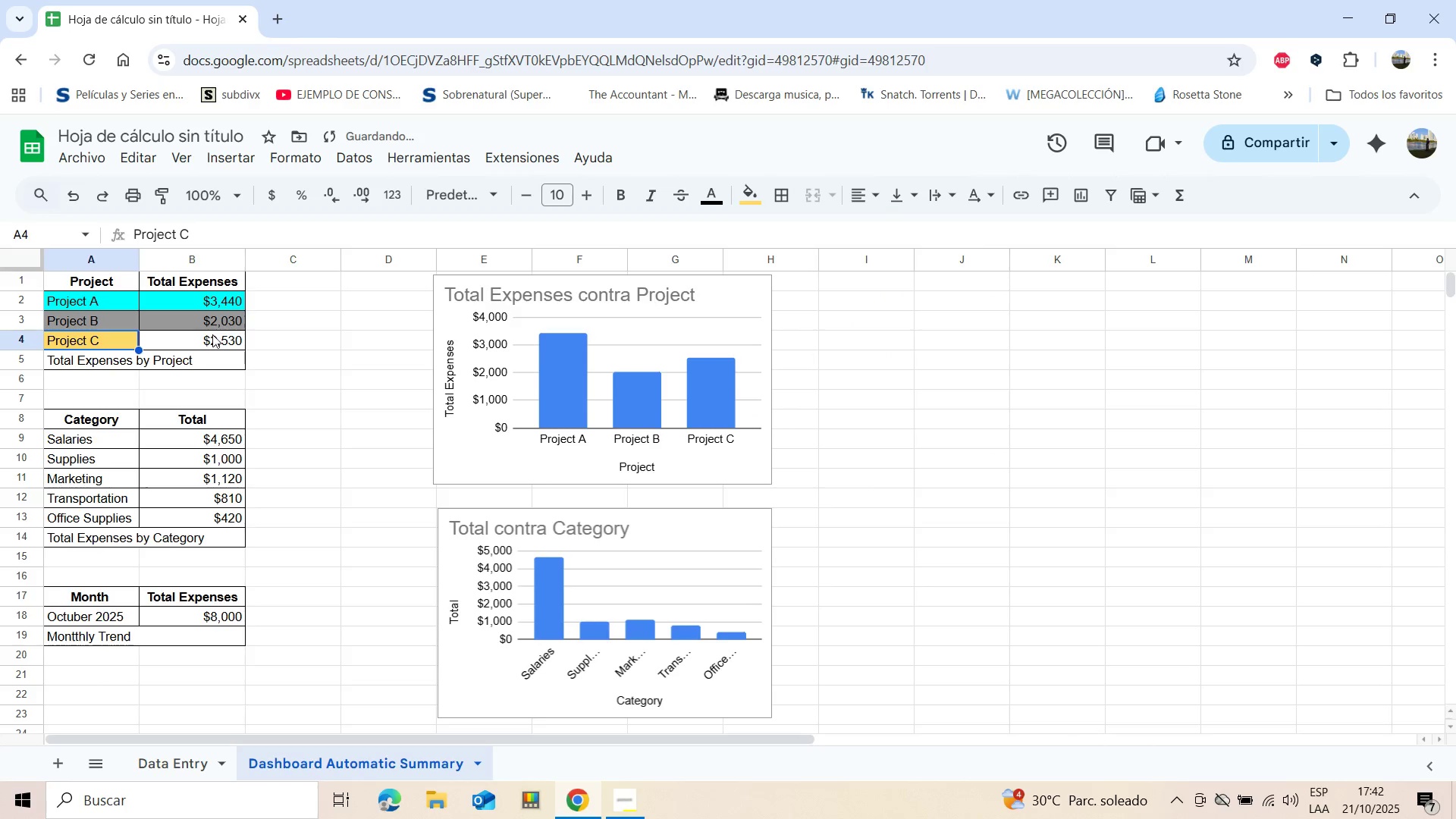 
left_click([212, 338])
 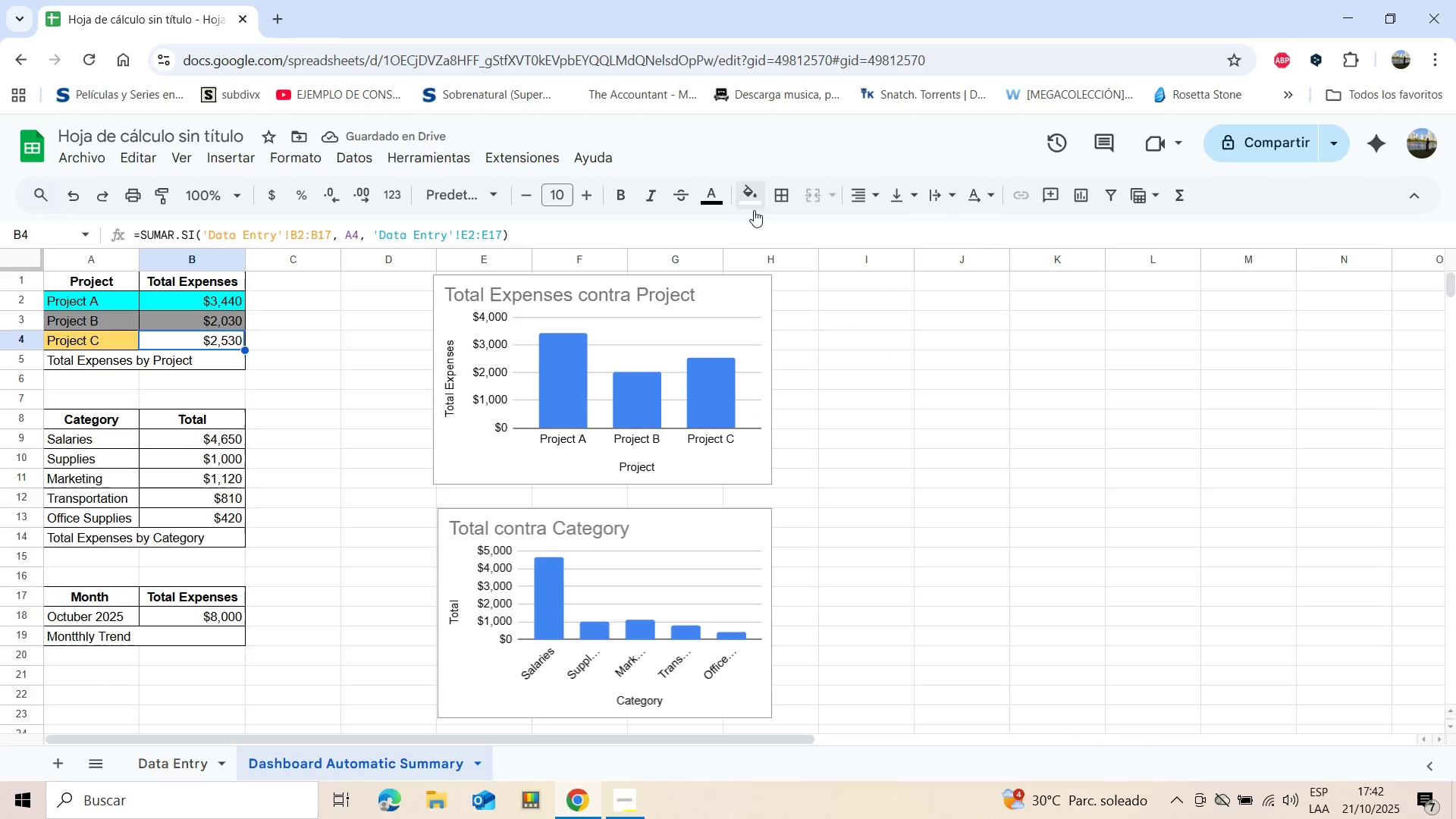 
left_click([753, 201])
 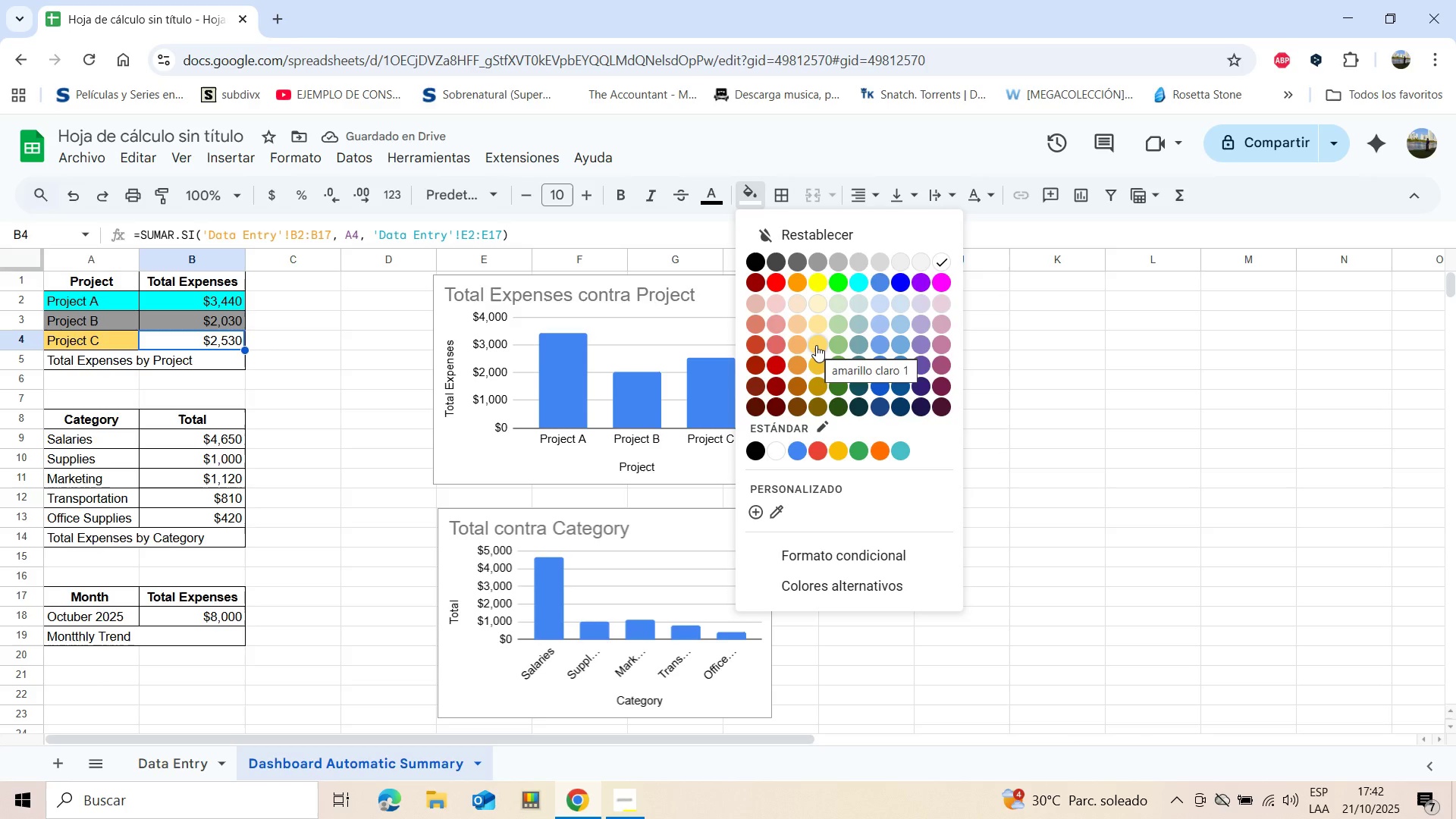 
left_click([816, 345])
 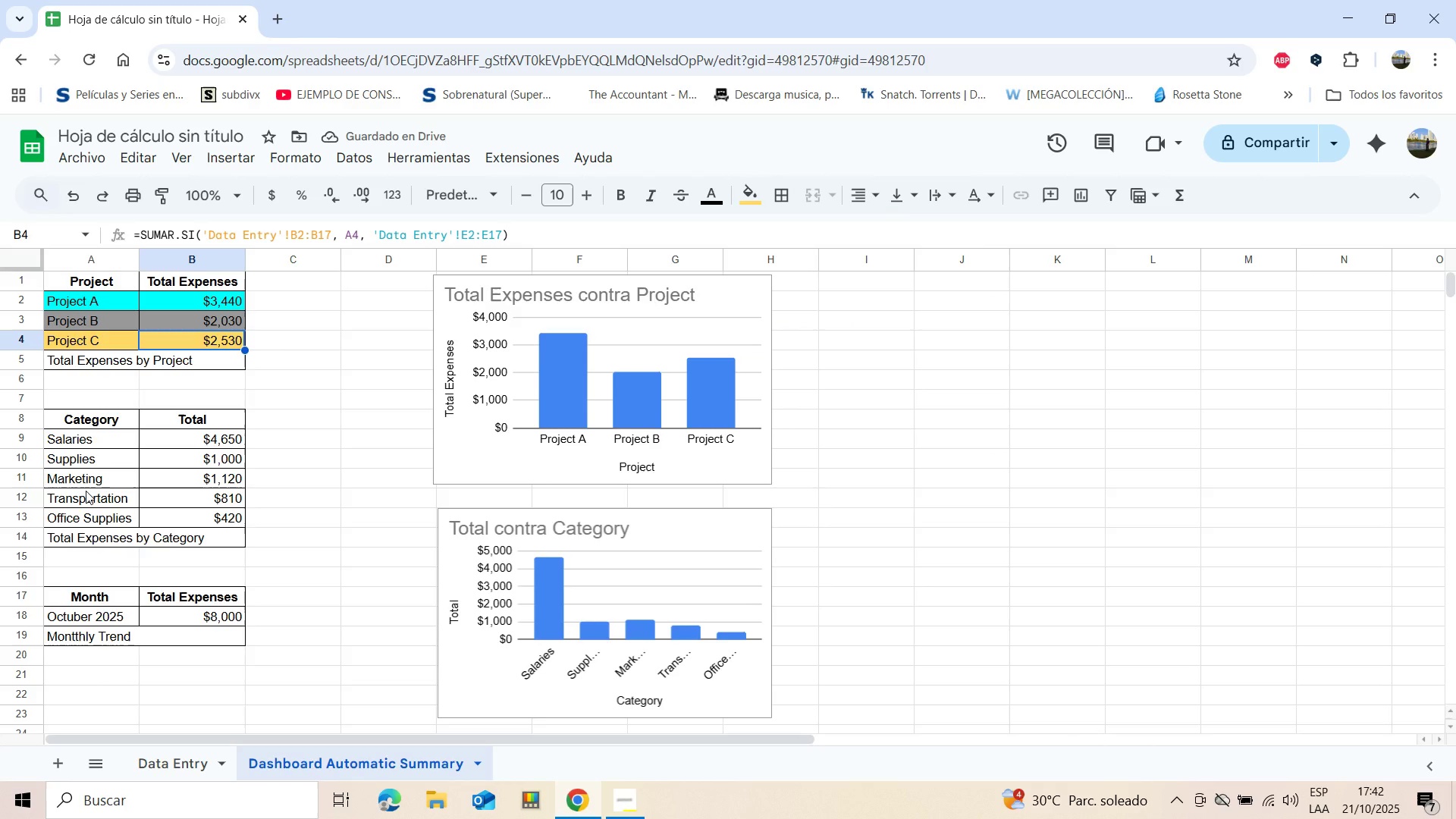 
wait(6.01)
 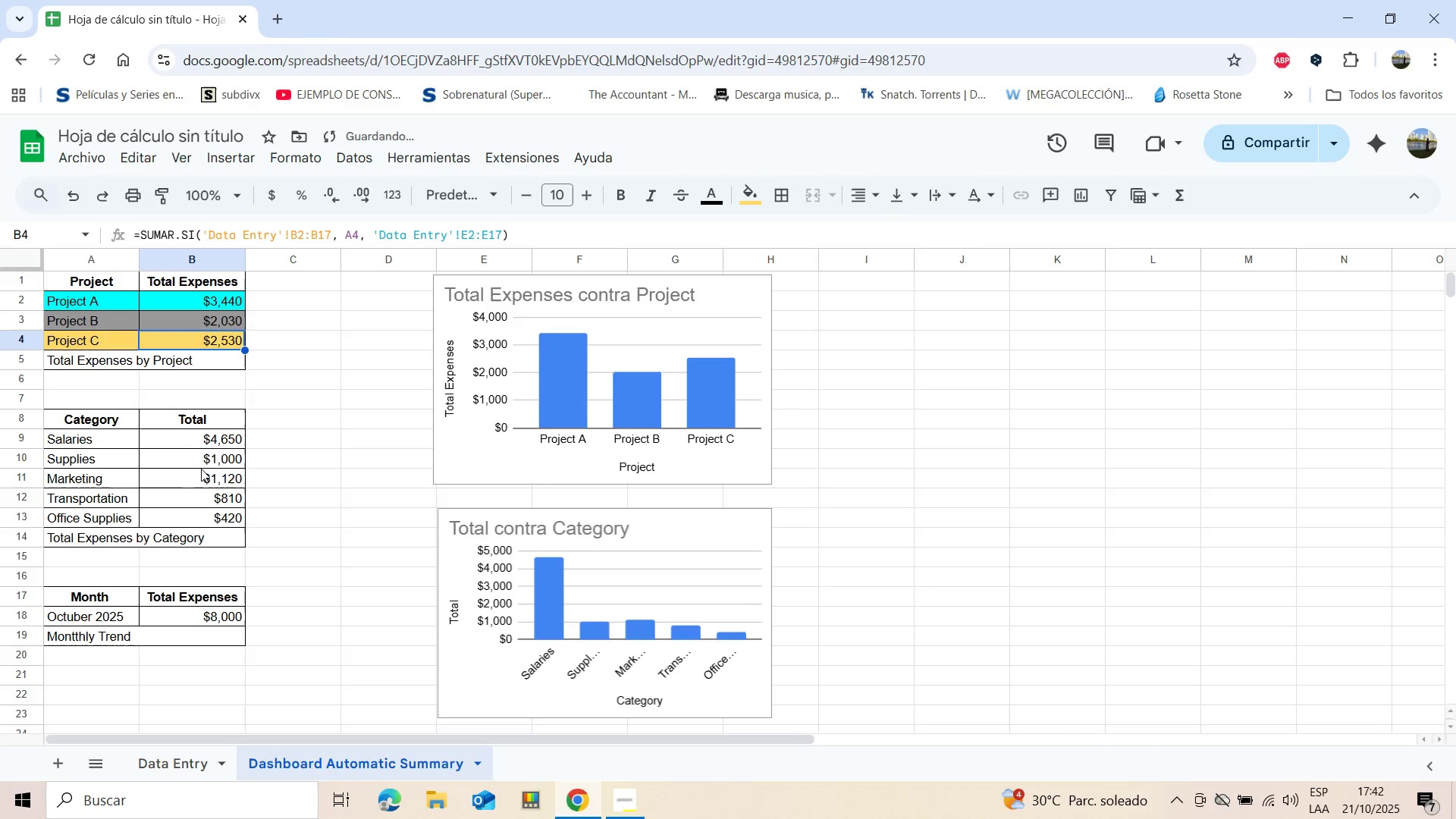 
left_click([140, 356])
 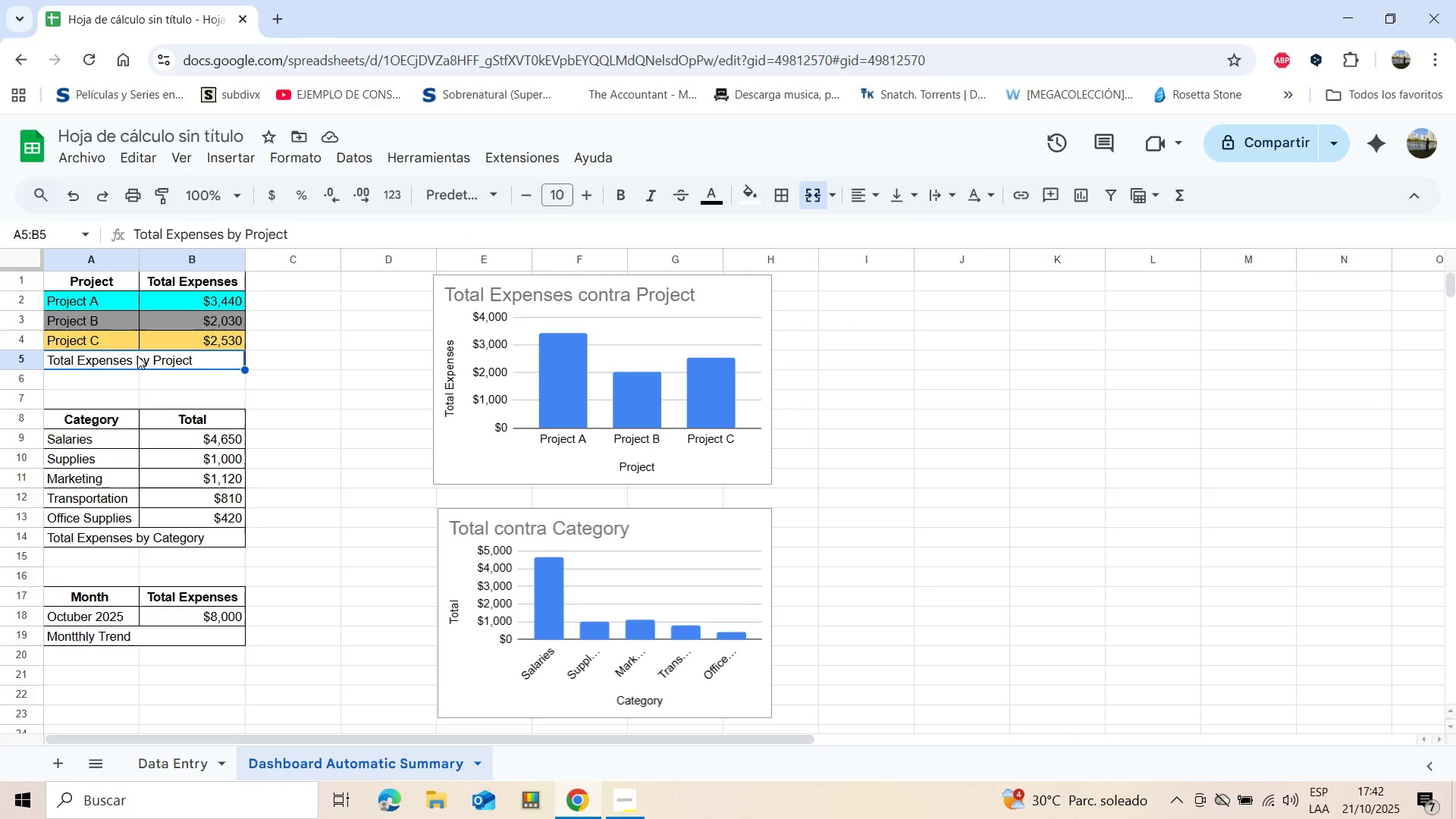 
key(Control+B)
 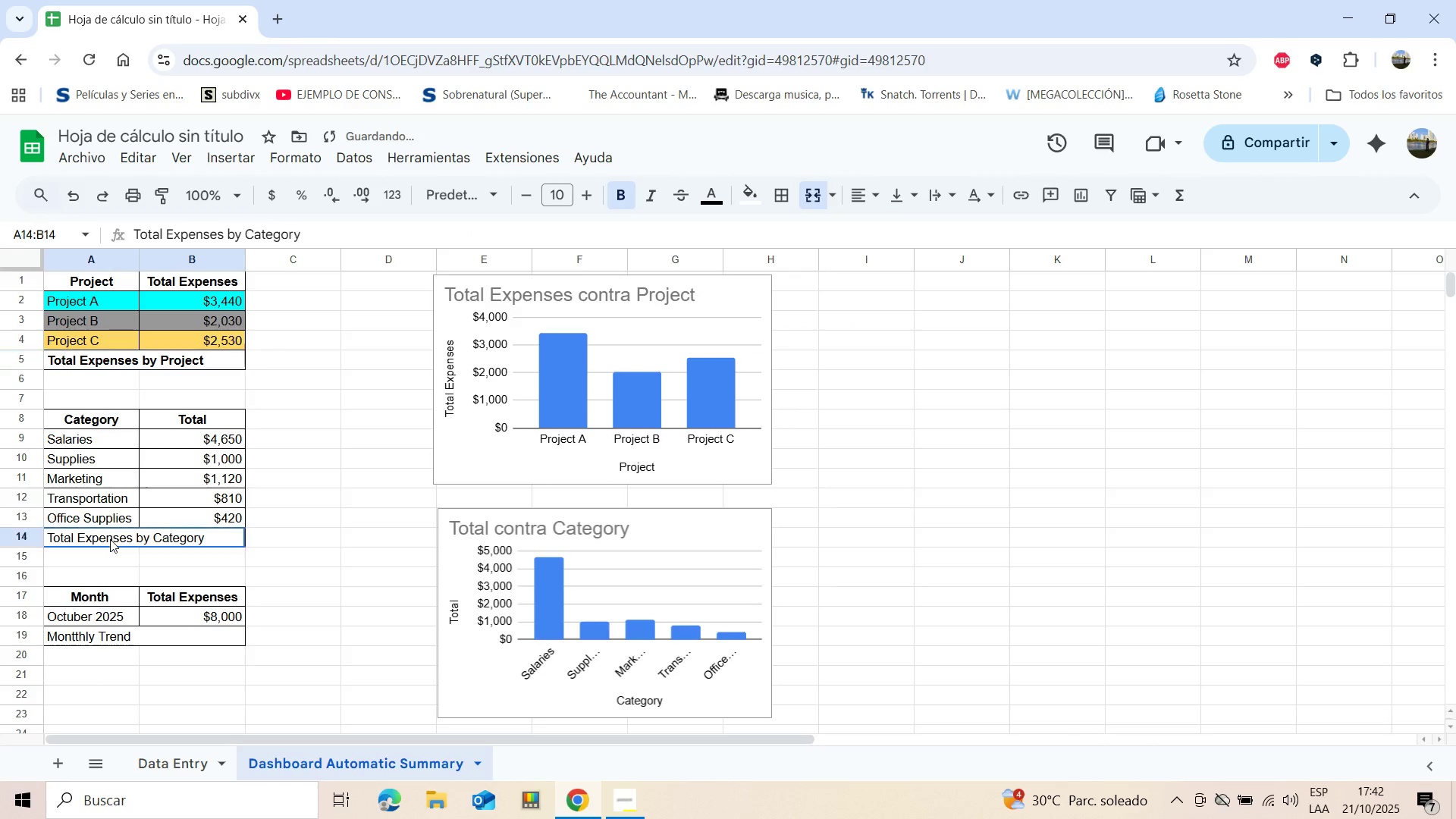 
key(Control+B)
 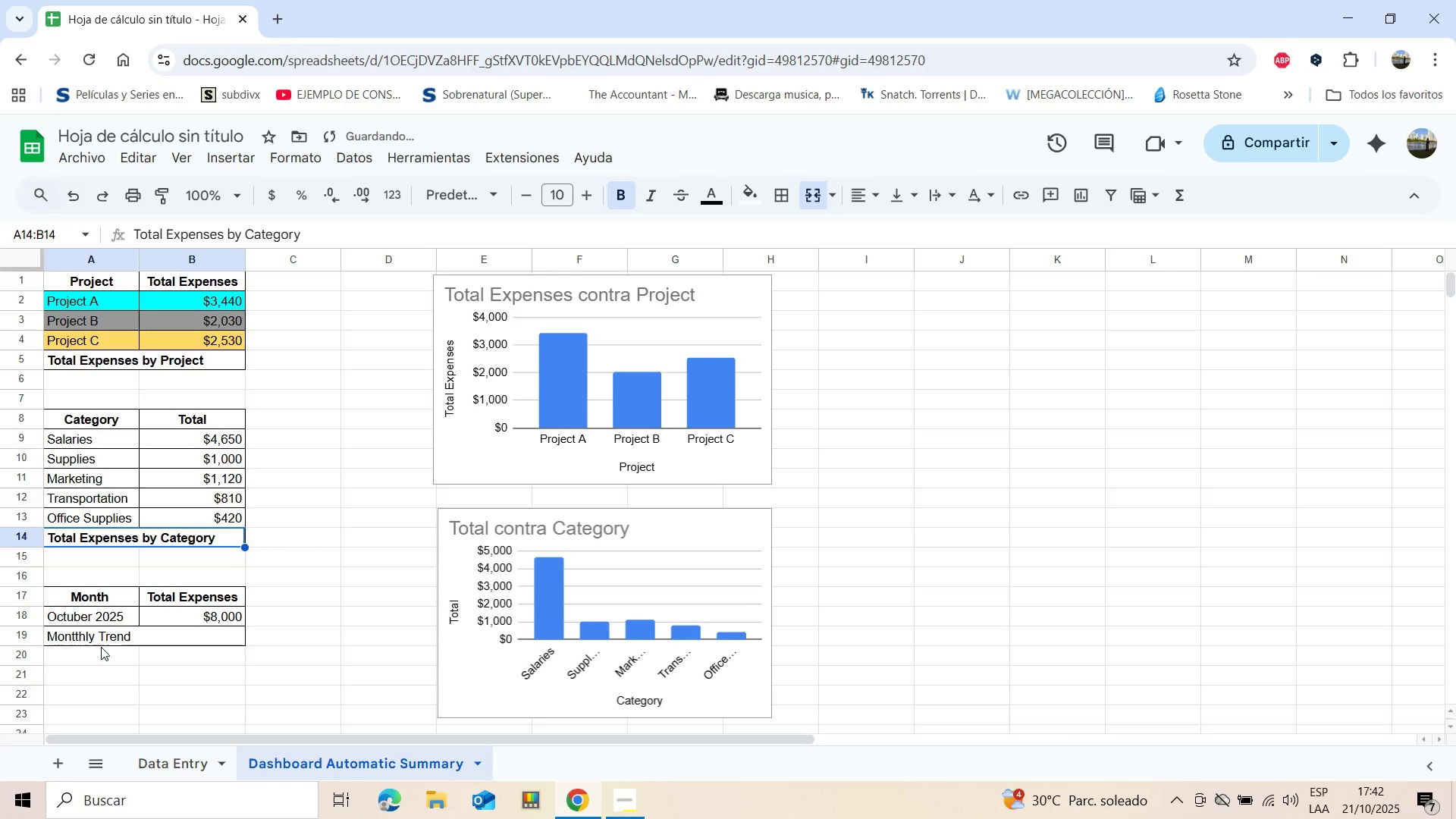 
left_click([102, 650])
 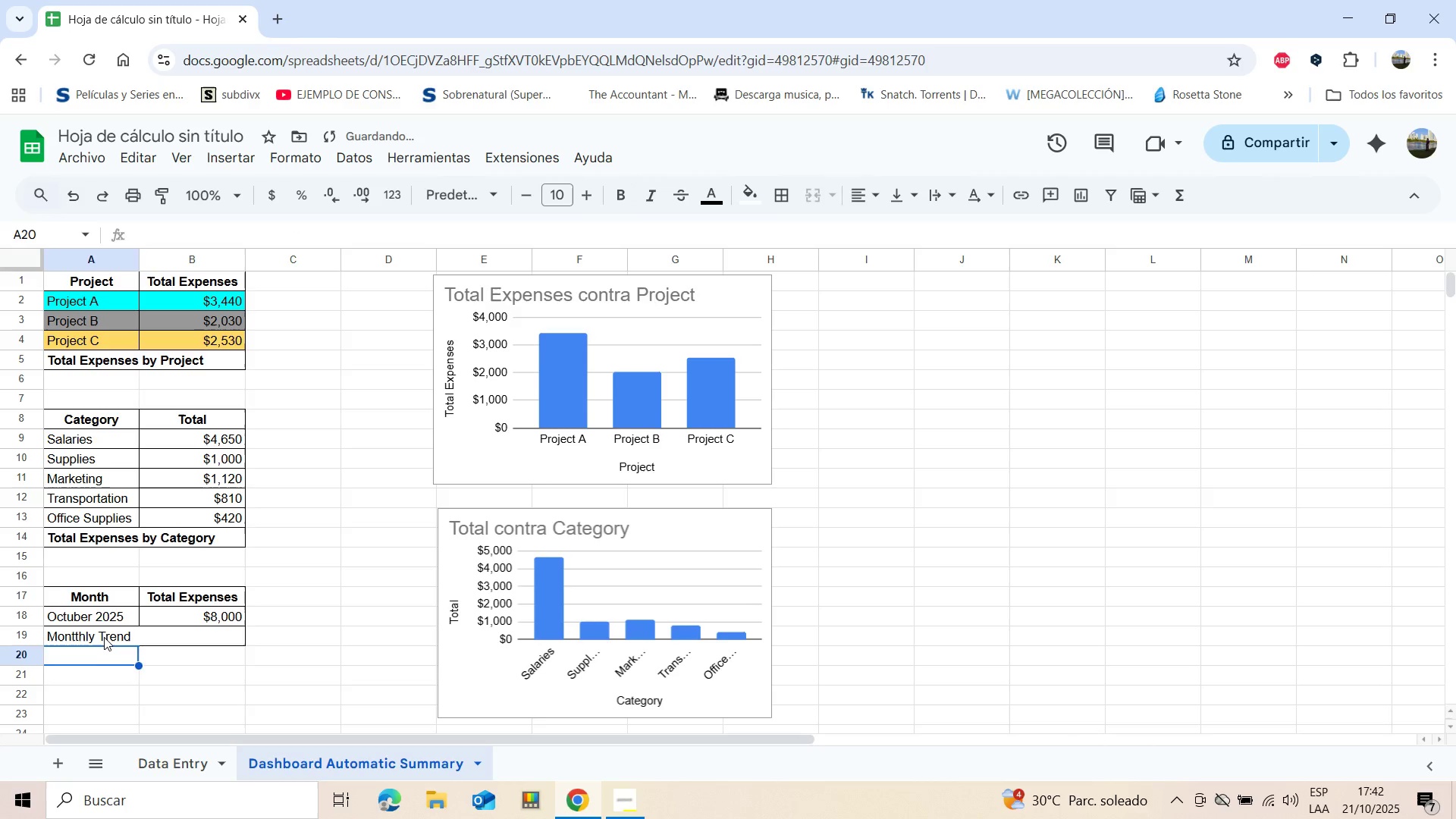 
left_click([104, 637])
 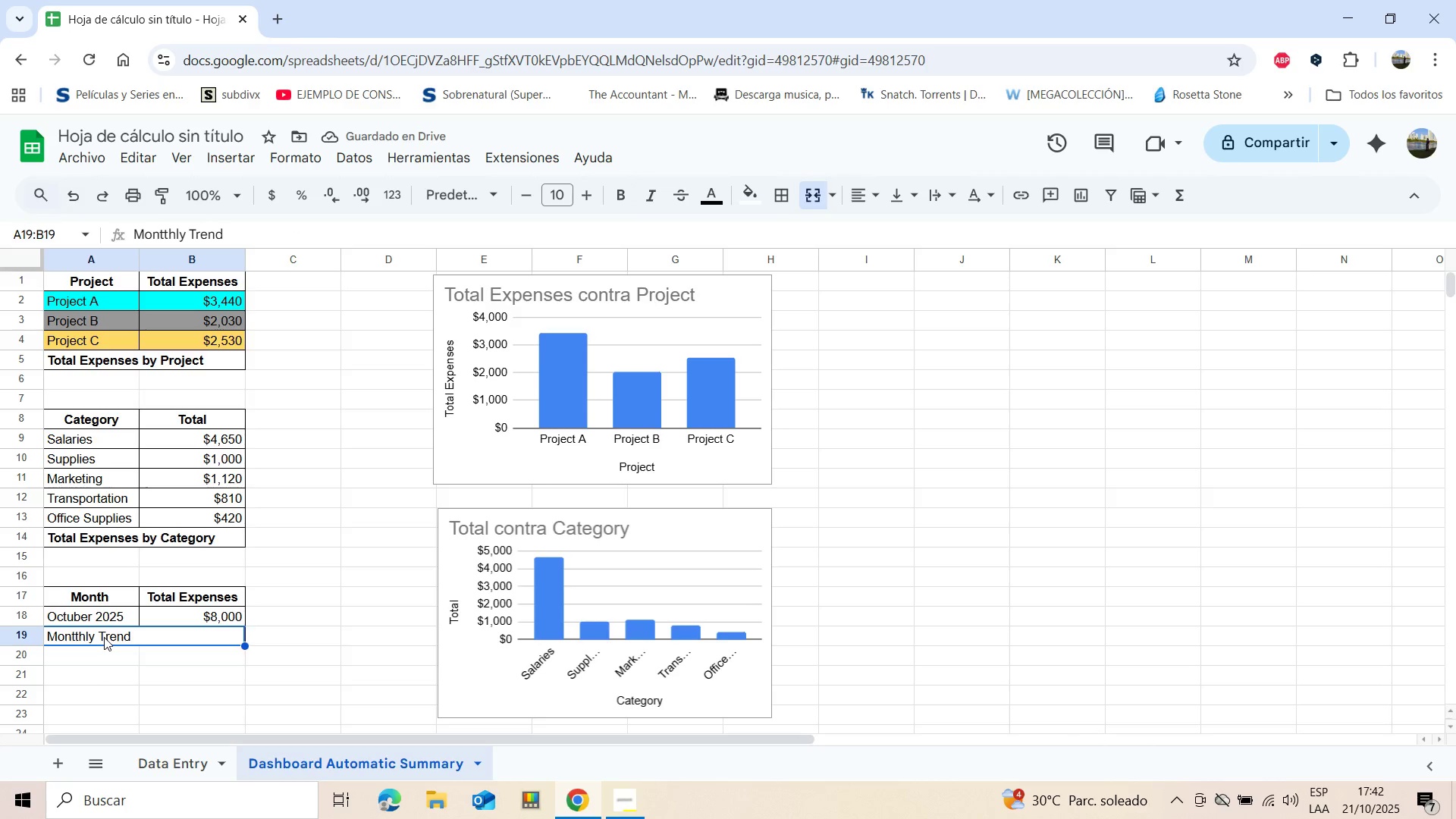 
key(Control+B)
 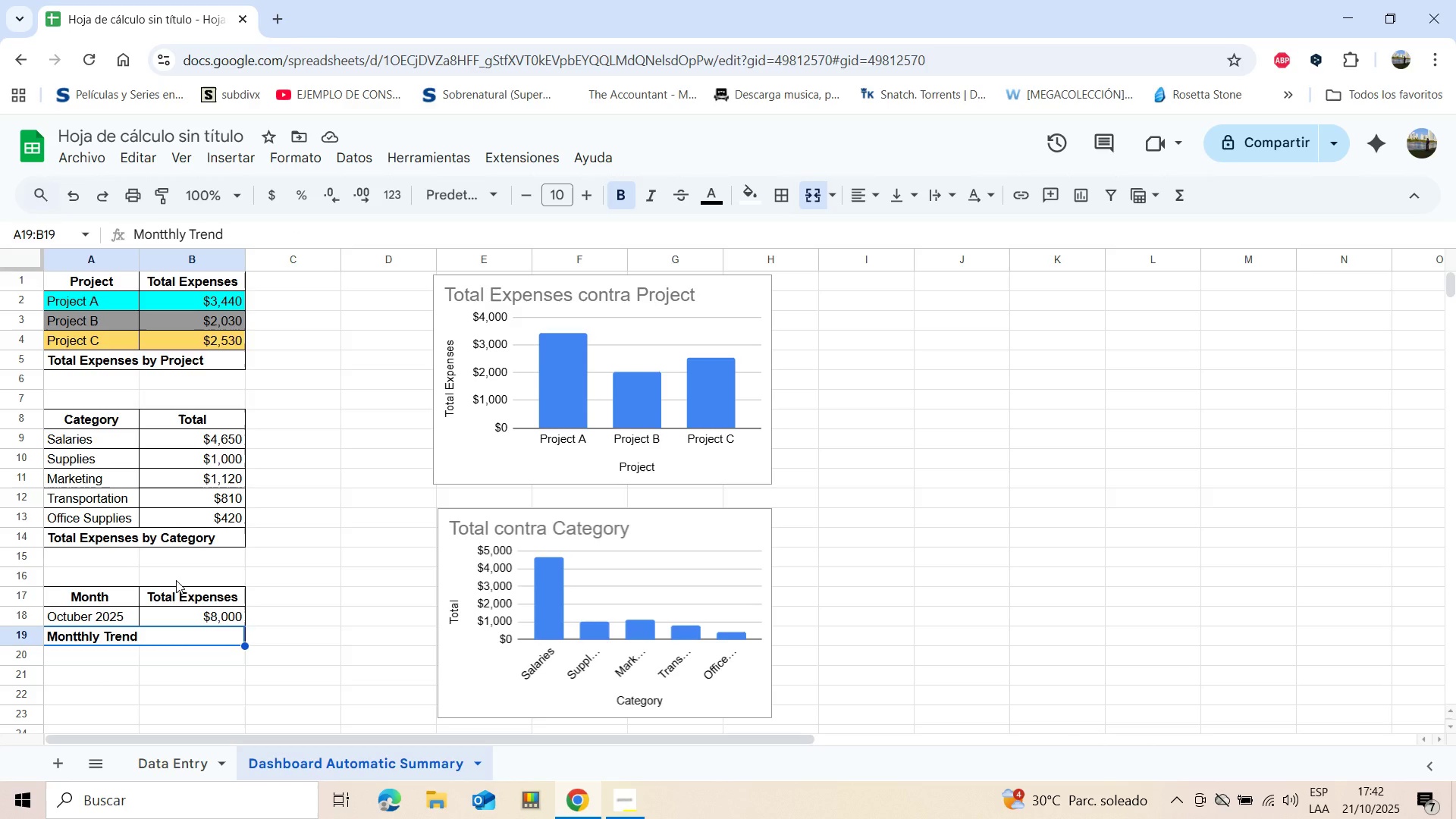 
wait(14.96)
 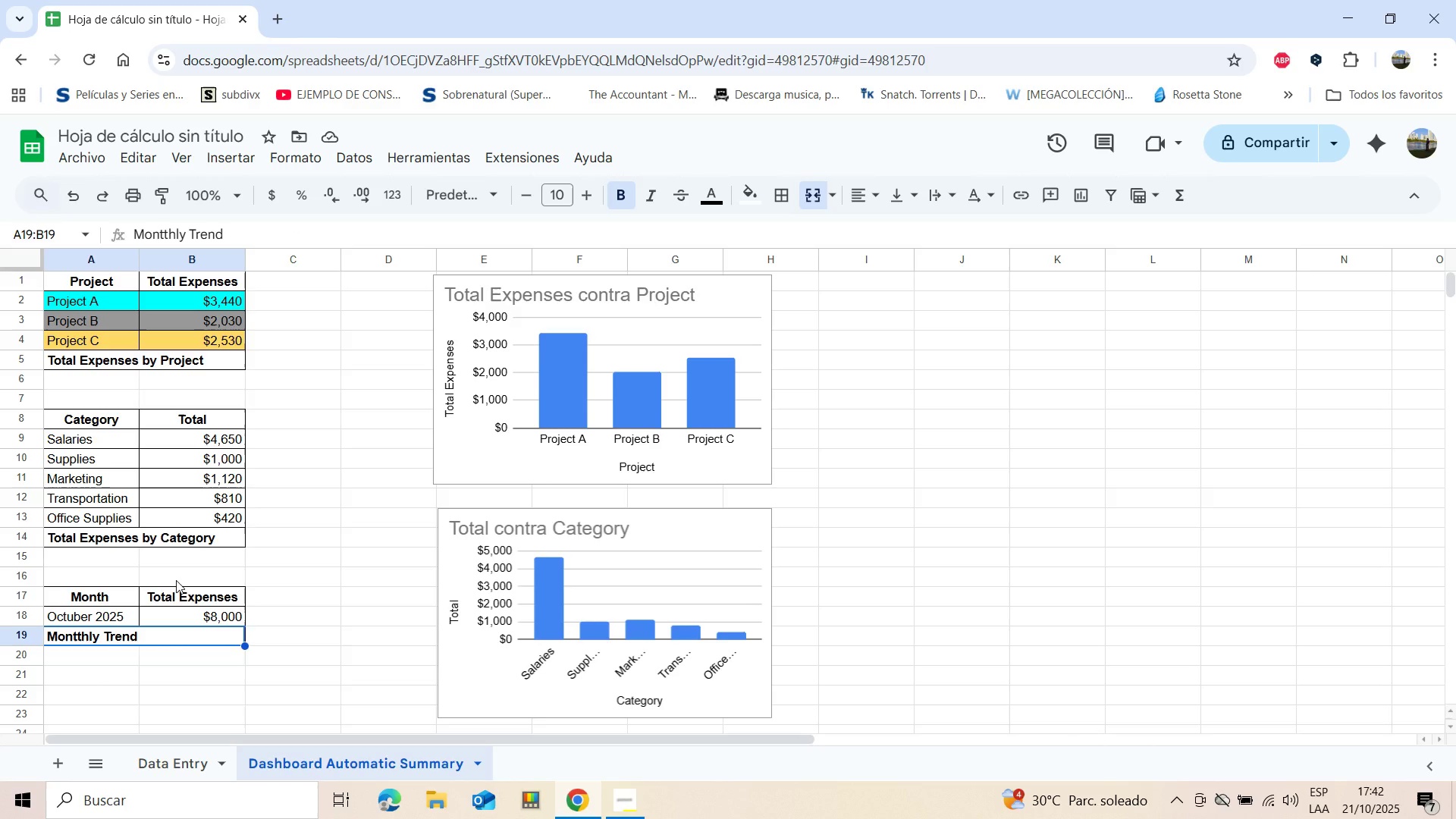 
left_click([626, 797])